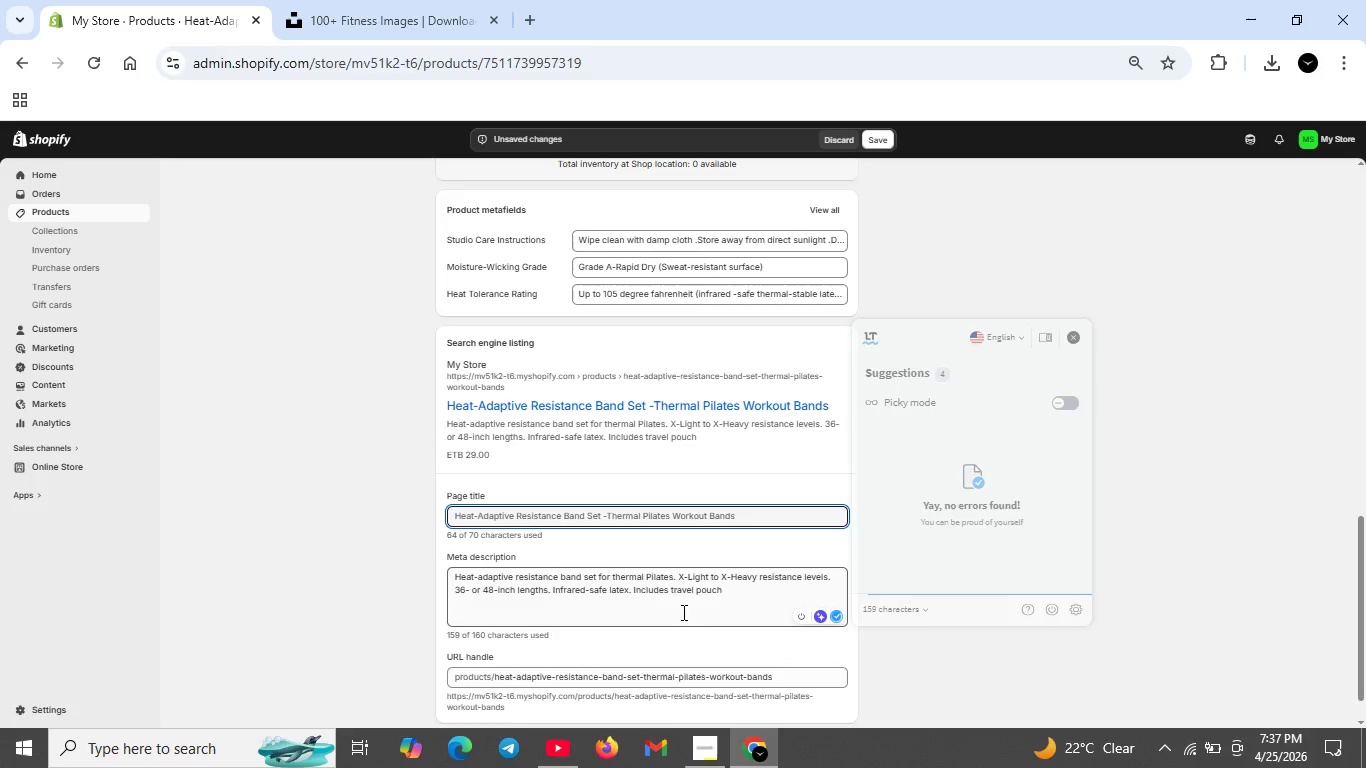 
scroll: coordinate [694, 611], scroll_direction: down, amount: 1.0
 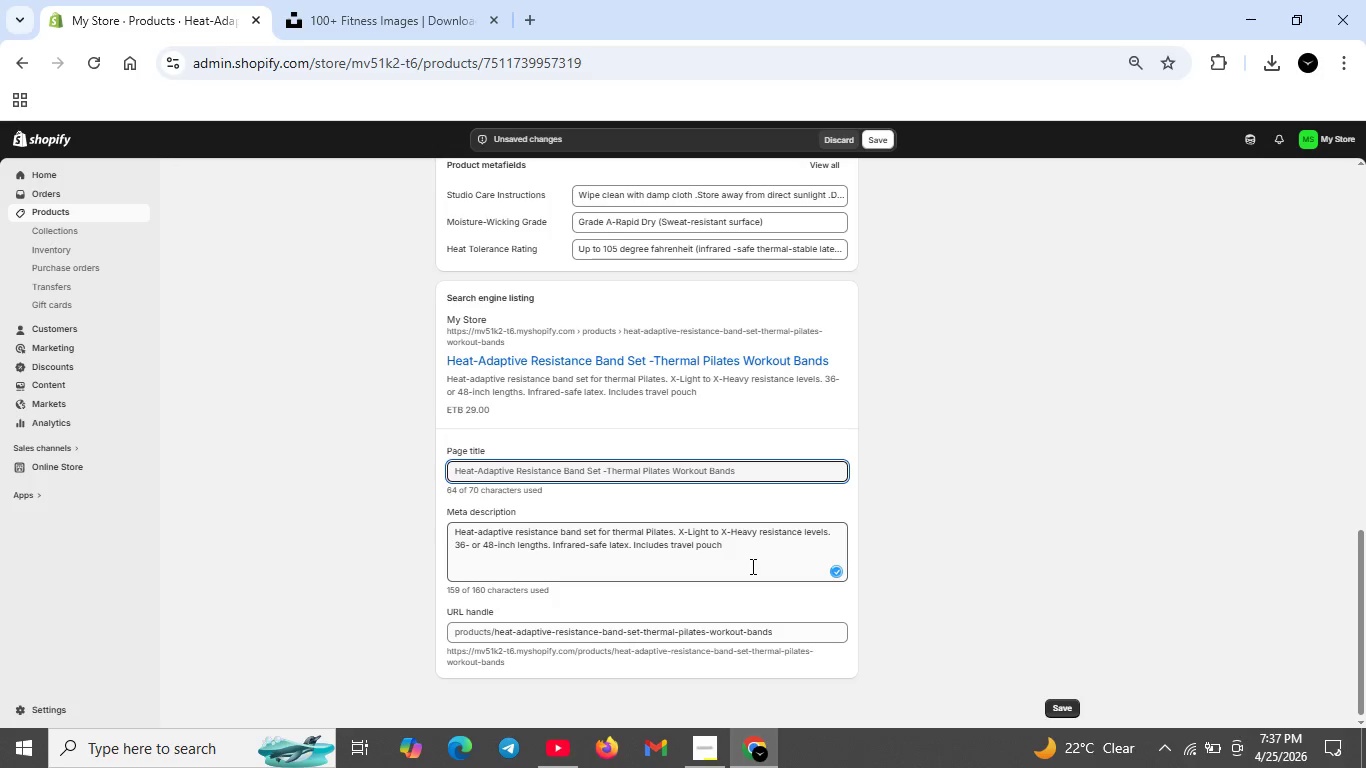 
wait(7.3)
 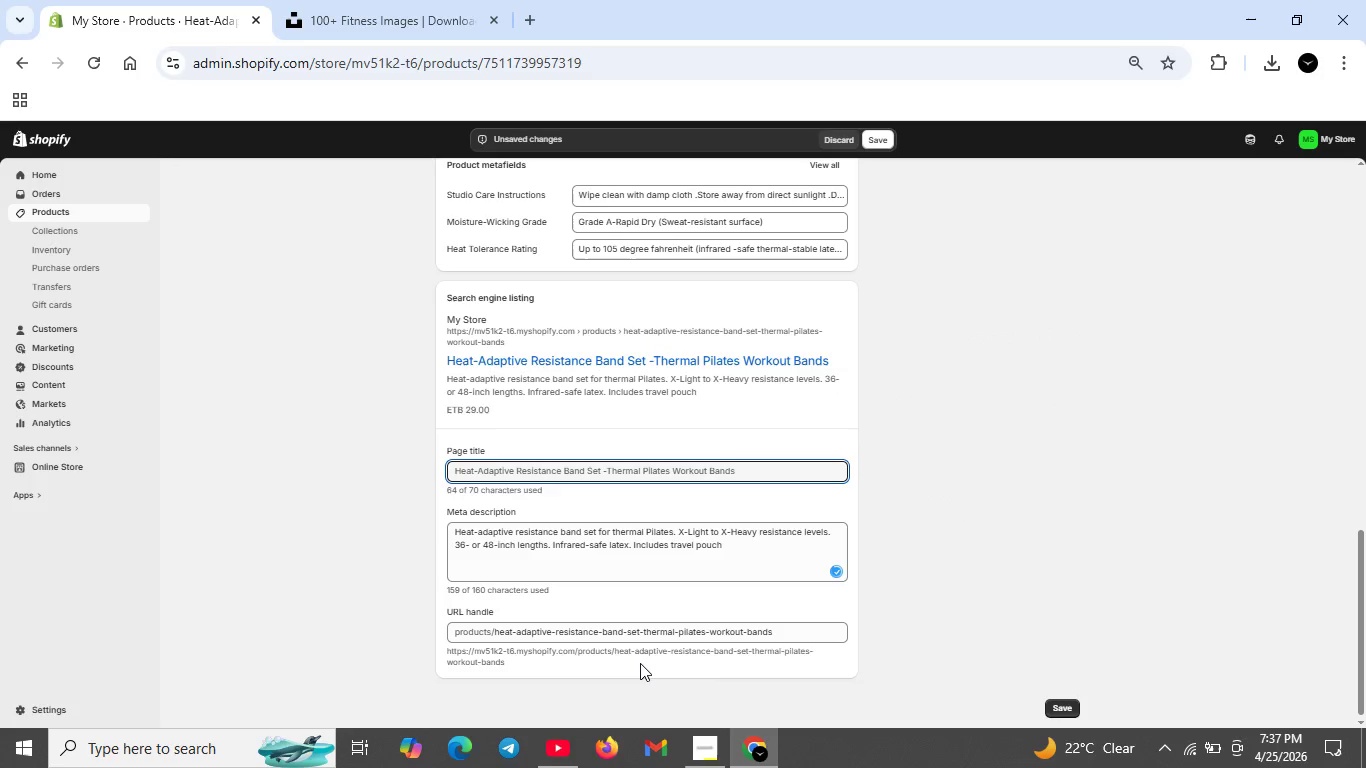 
left_click([608, 472])
 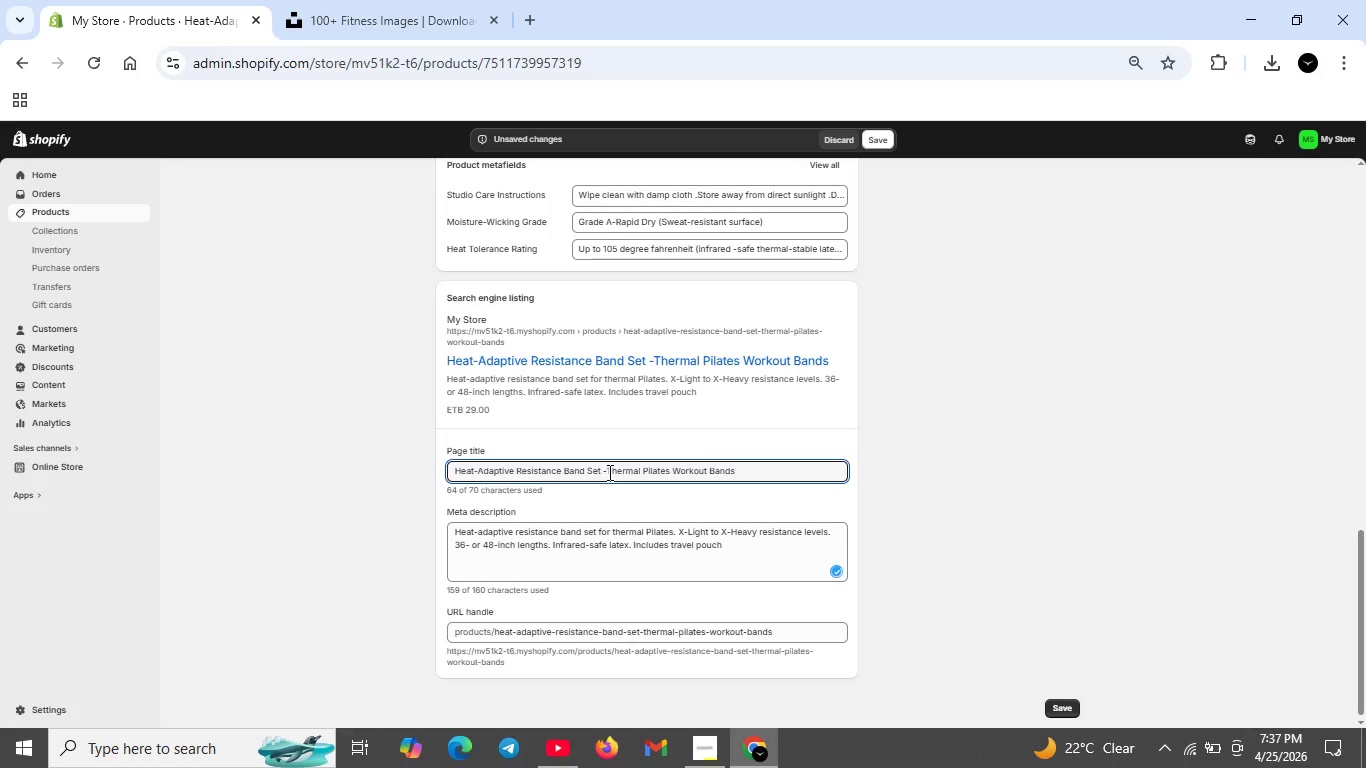 
key(Backspace)
 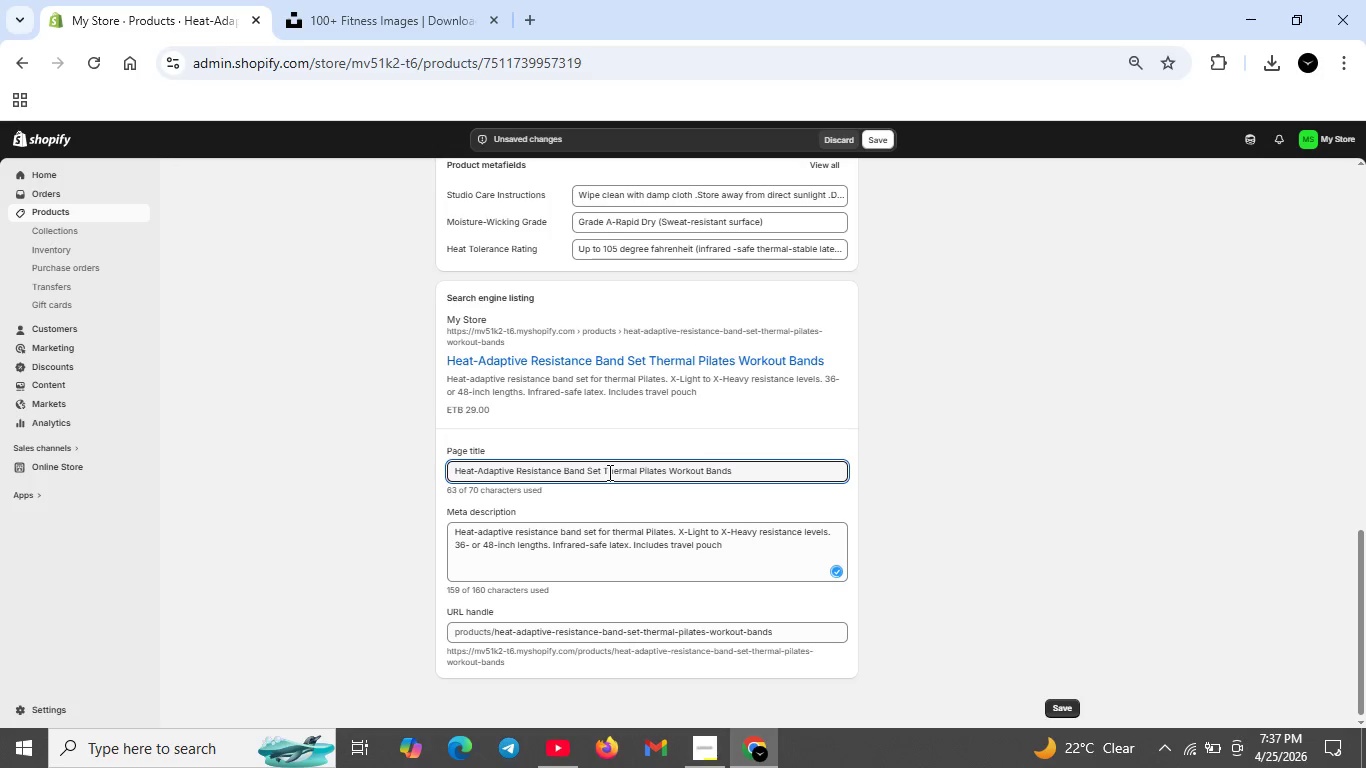 
hold_key(key=End, duration=0.36)
 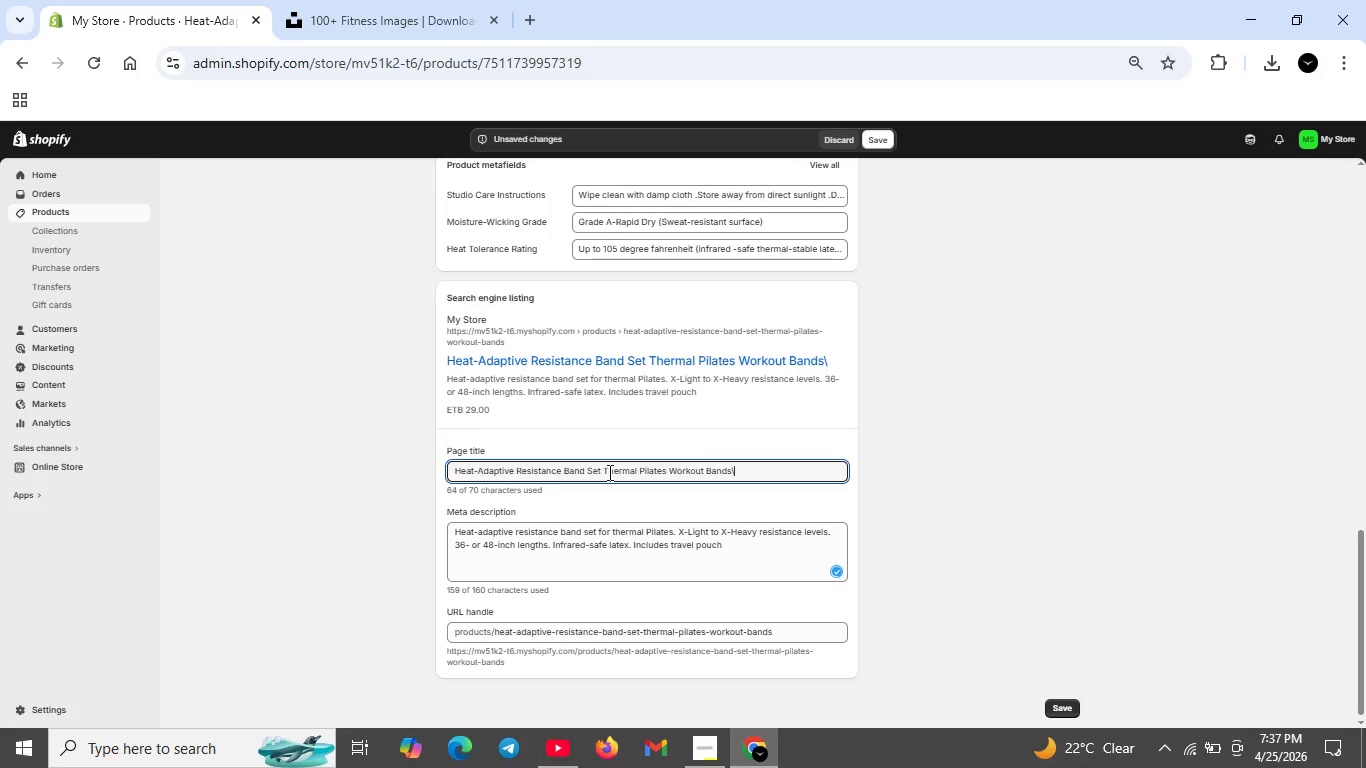 
key(Backslash)
 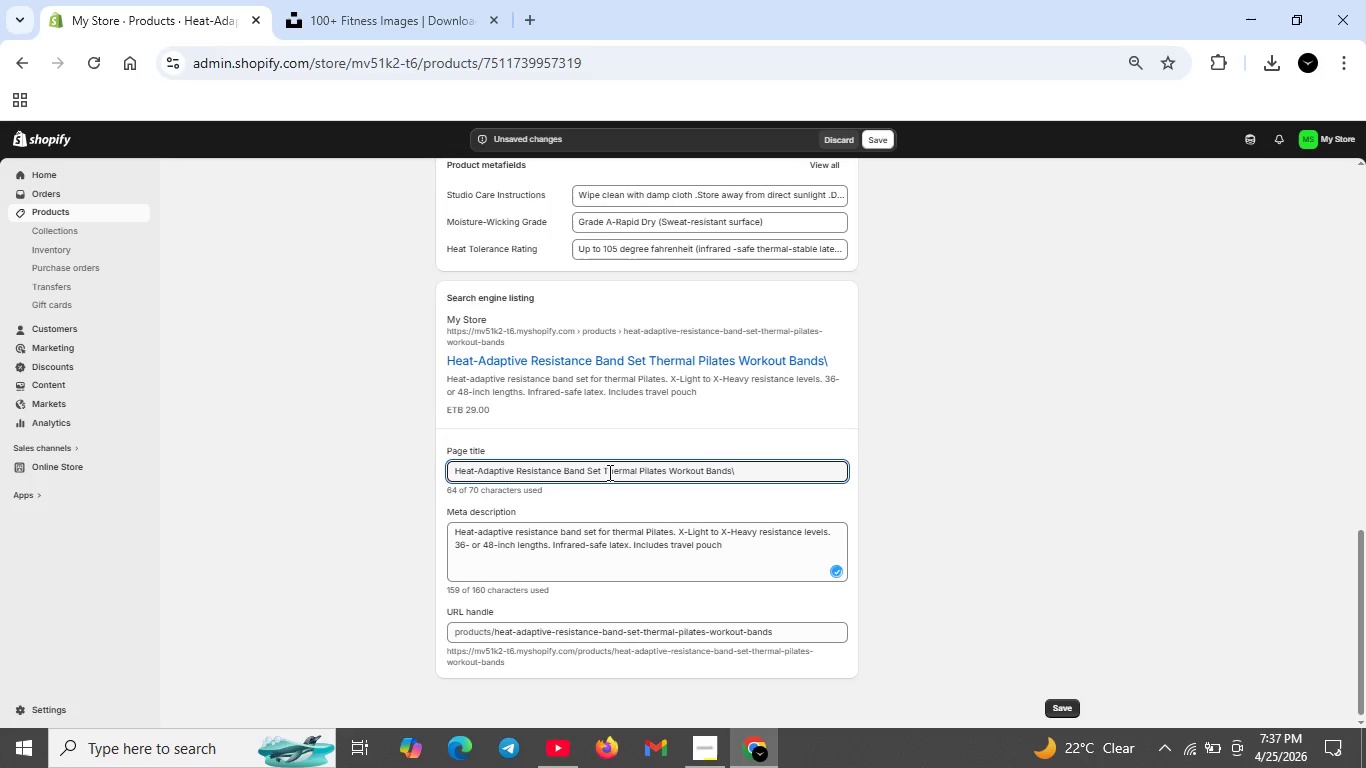 
key(Backspace)
 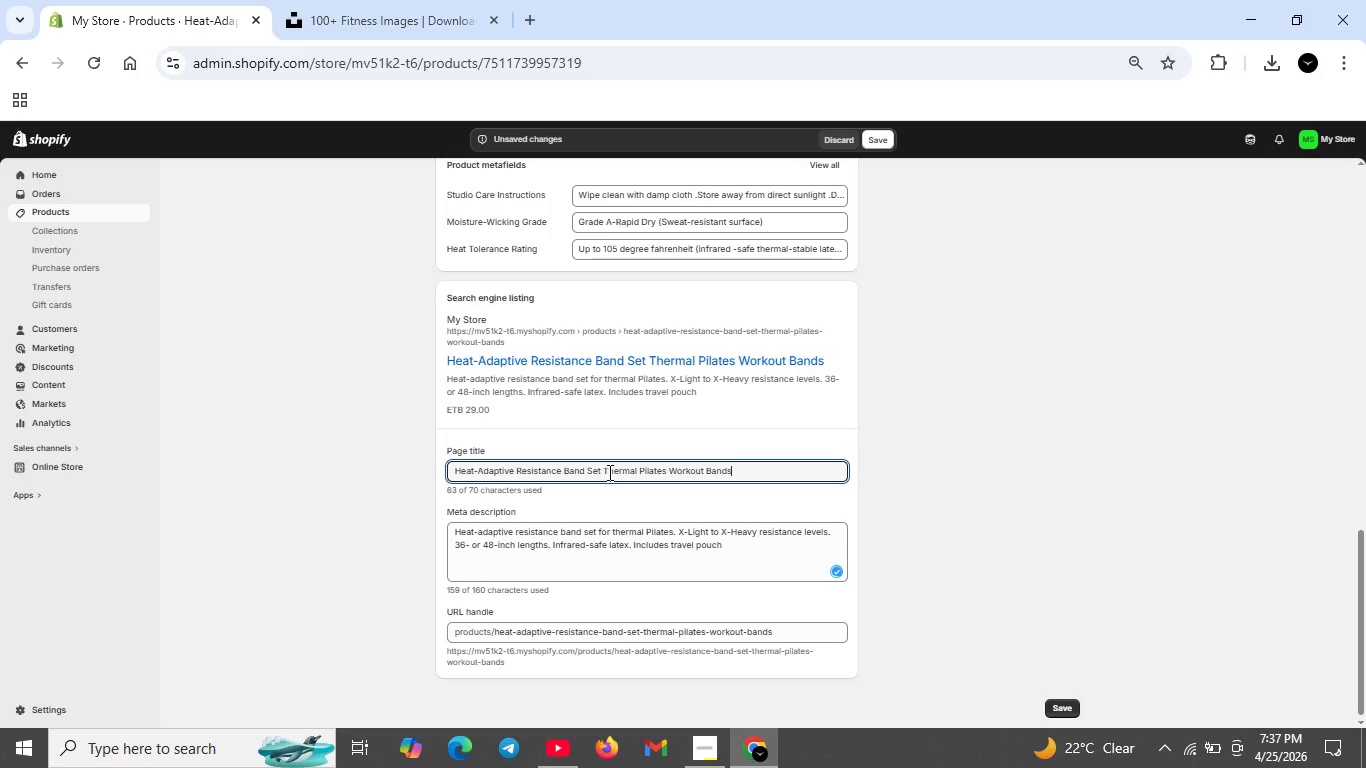 
key(ArrowLeft)
 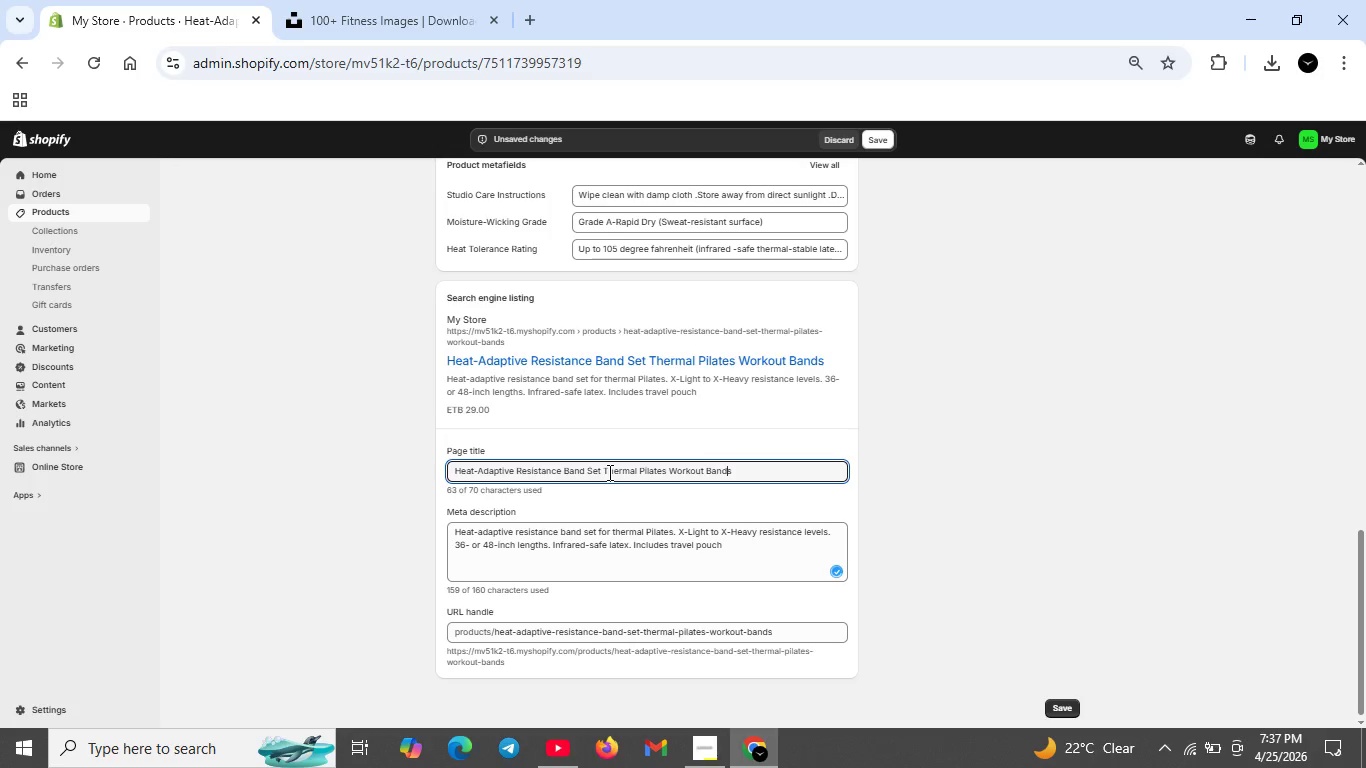 
key(ArrowLeft)
 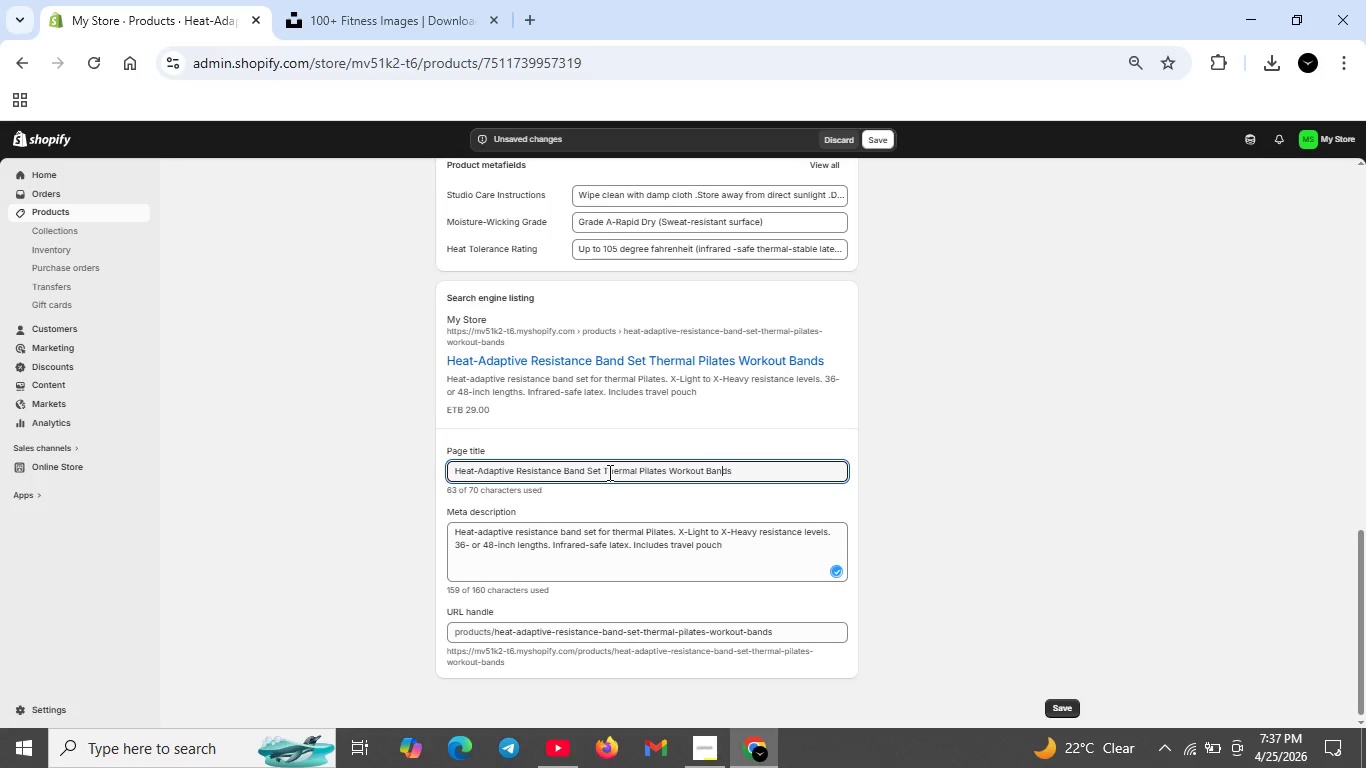 
key(ArrowLeft)
 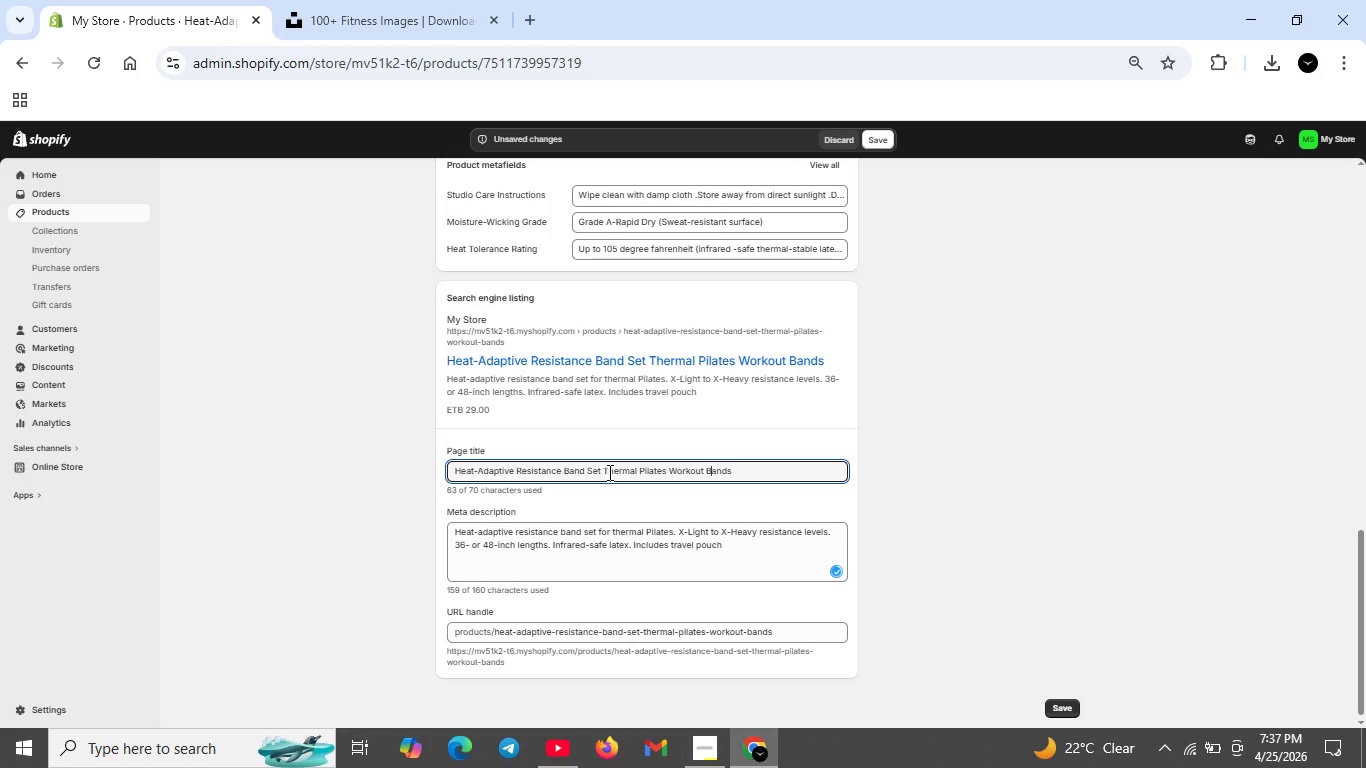 
hold_key(key=ArrowLeft, duration=1.27)
 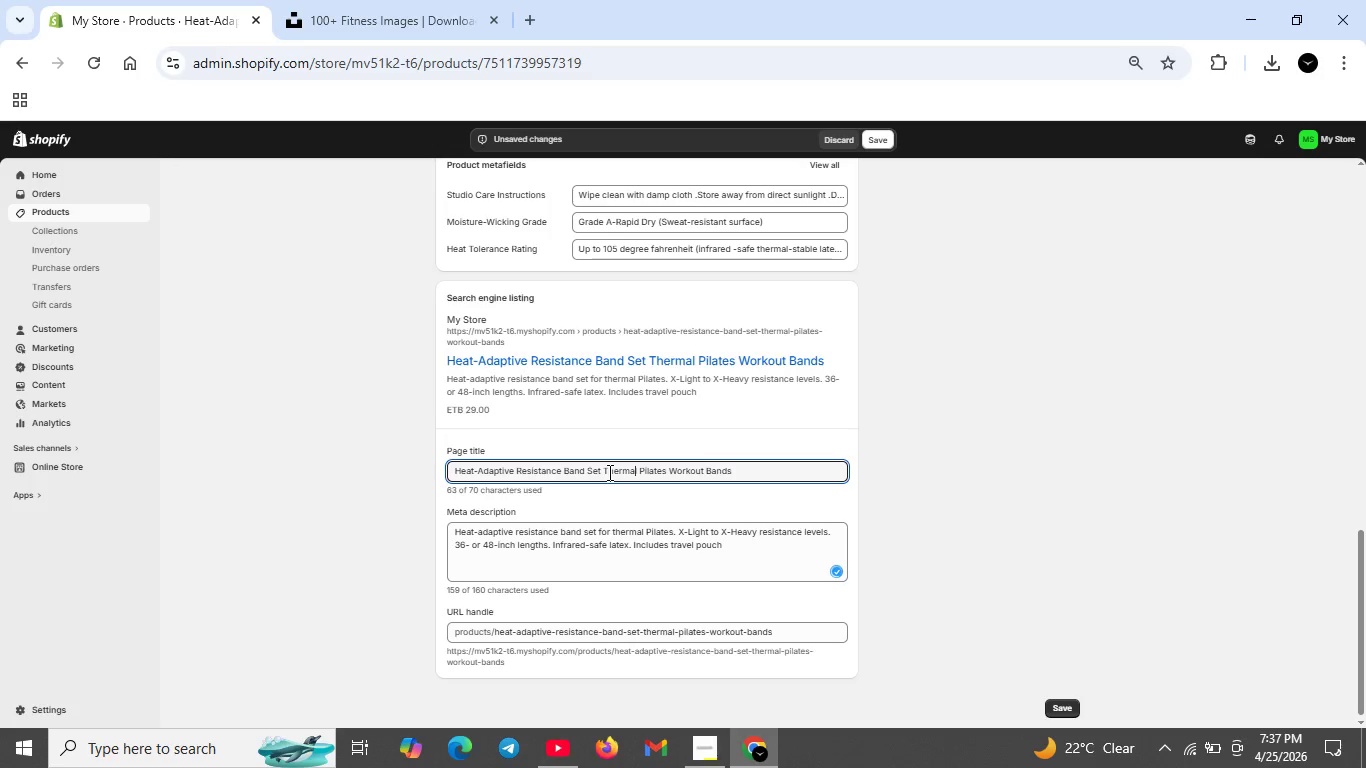 
key(ArrowLeft)
 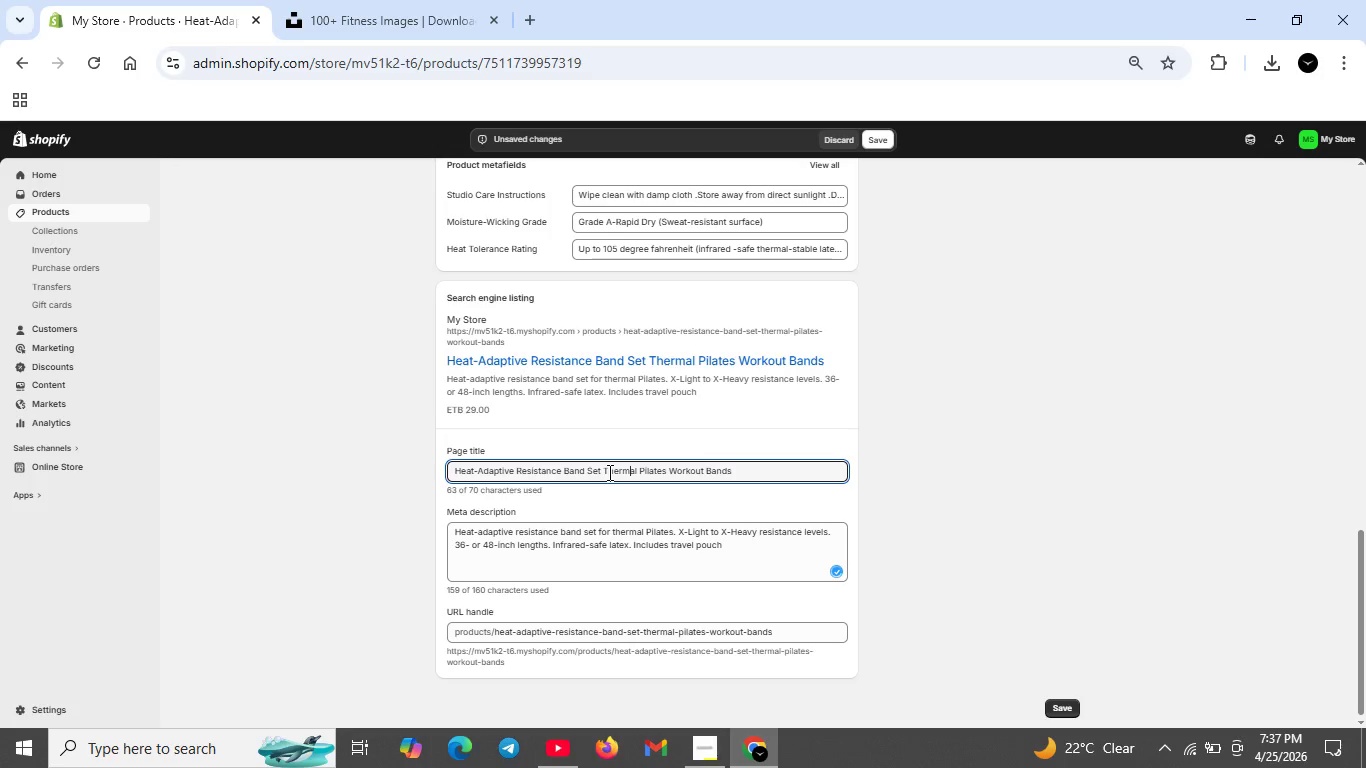 
key(ArrowLeft)
 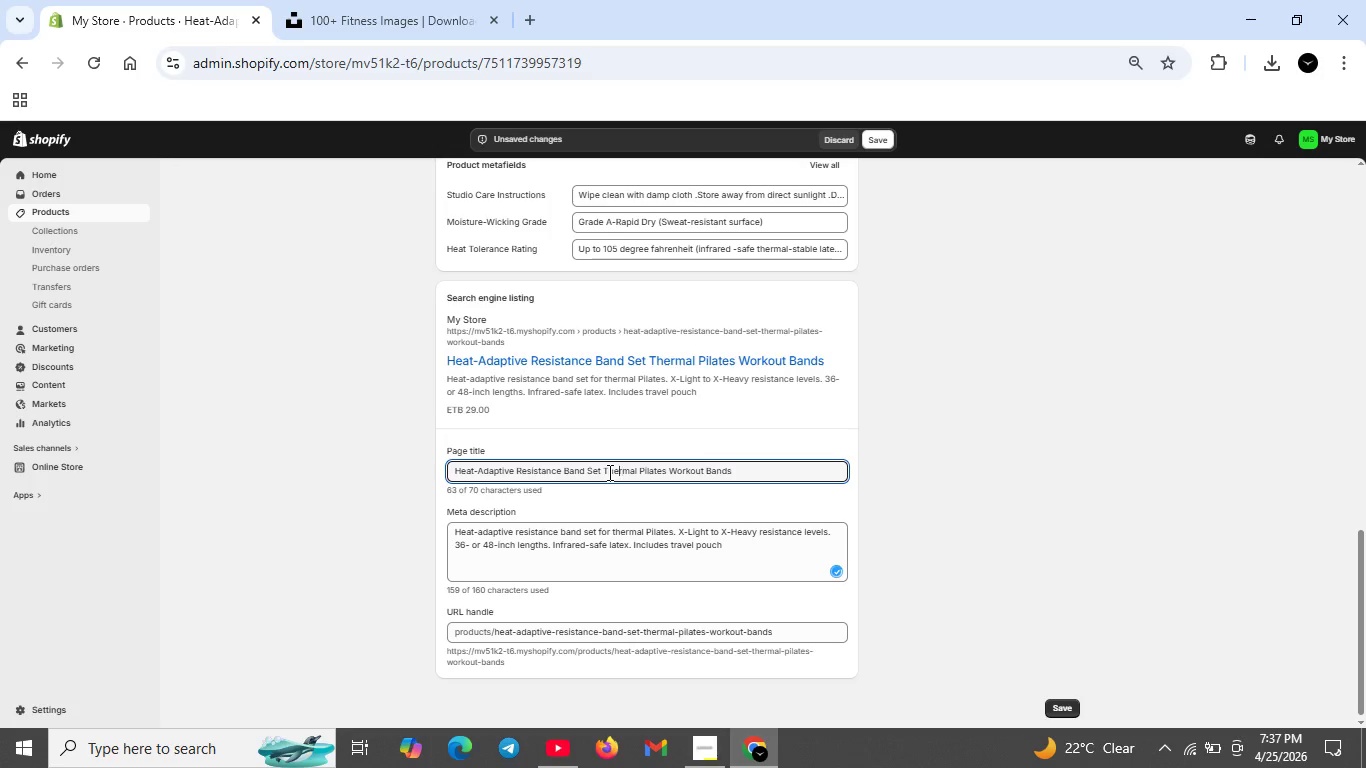 
key(ArrowLeft)
 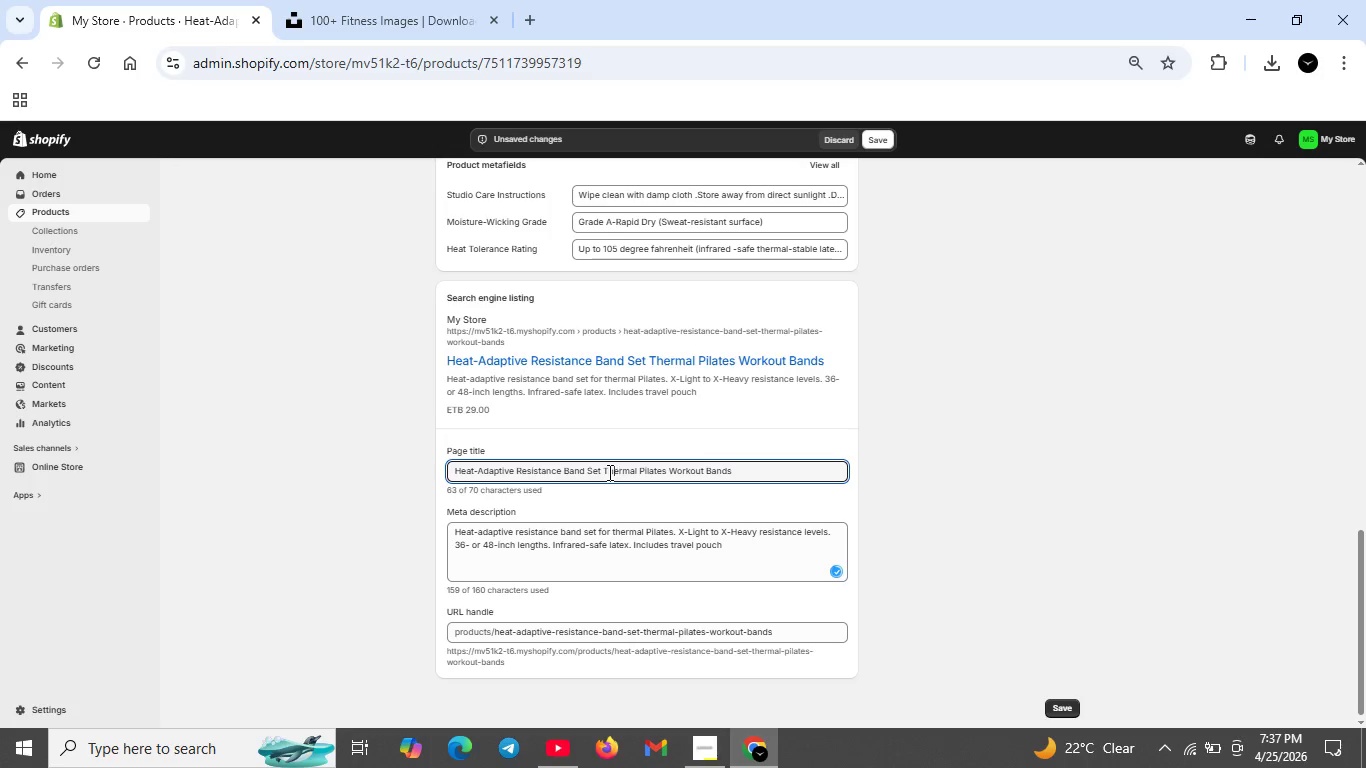 
key(ArrowLeft)
 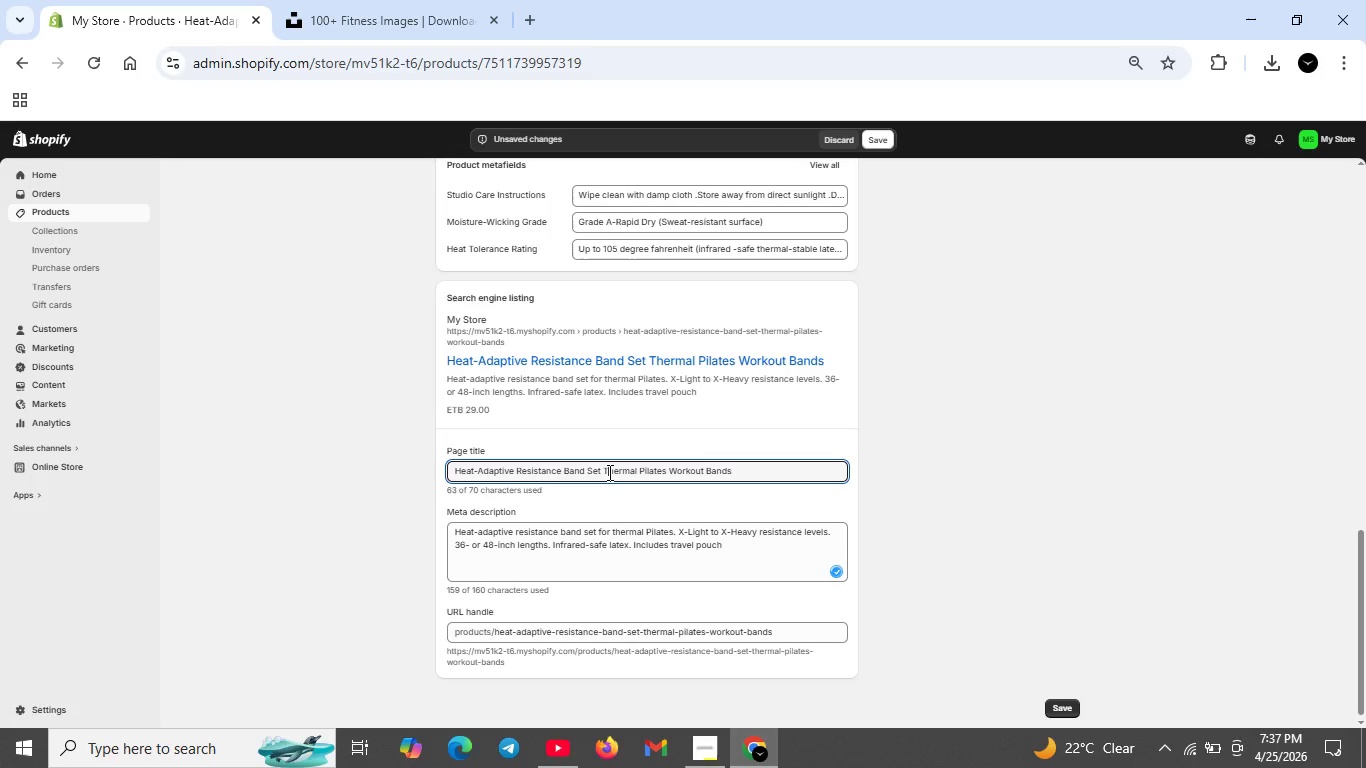 
key(ArrowLeft)
 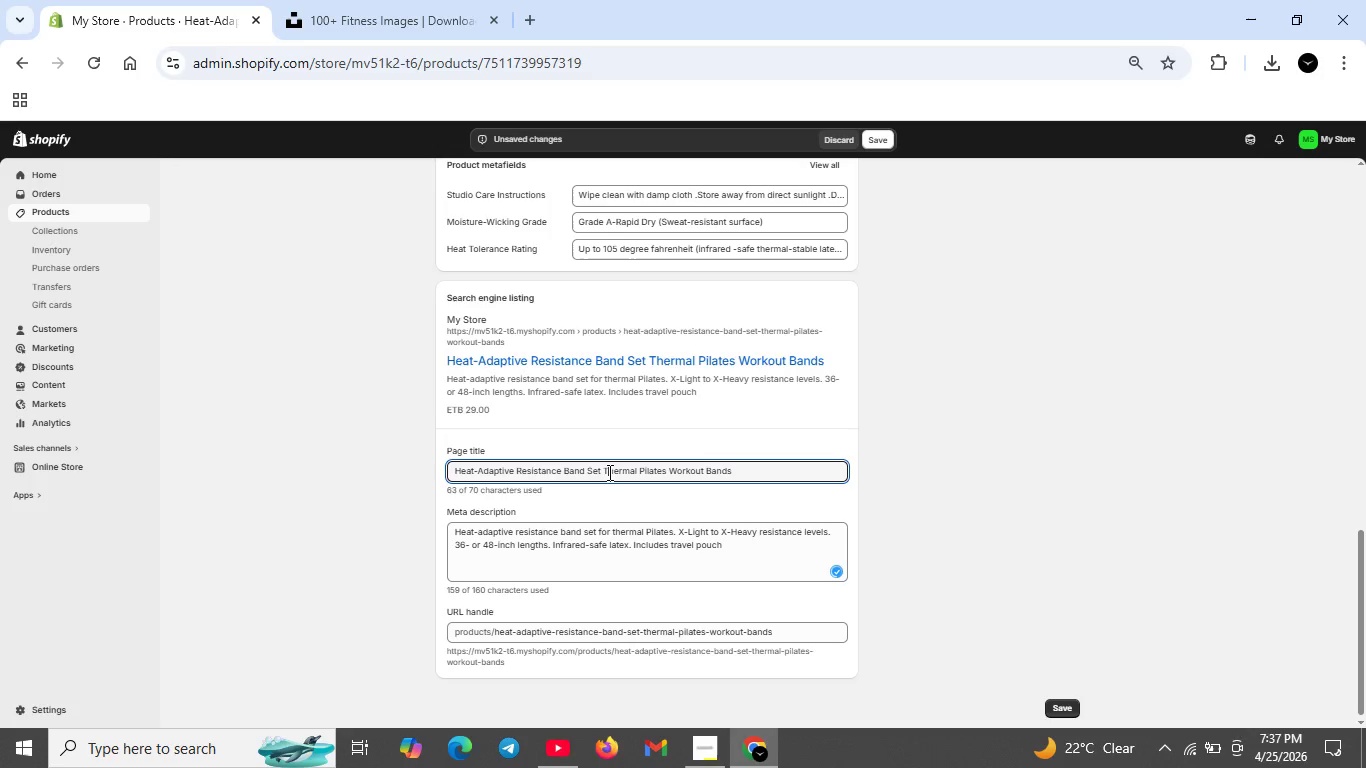 
key(ArrowLeft)
 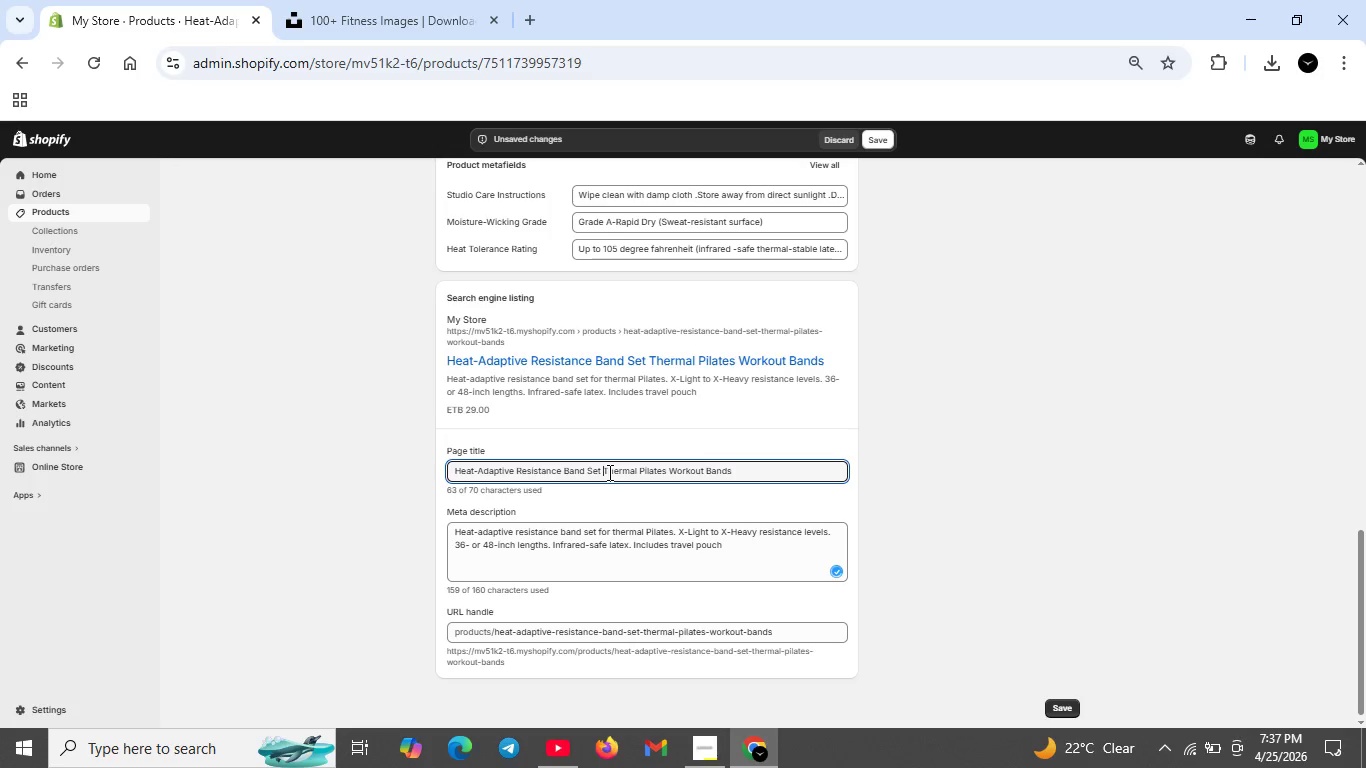 
key(ArrowLeft)
 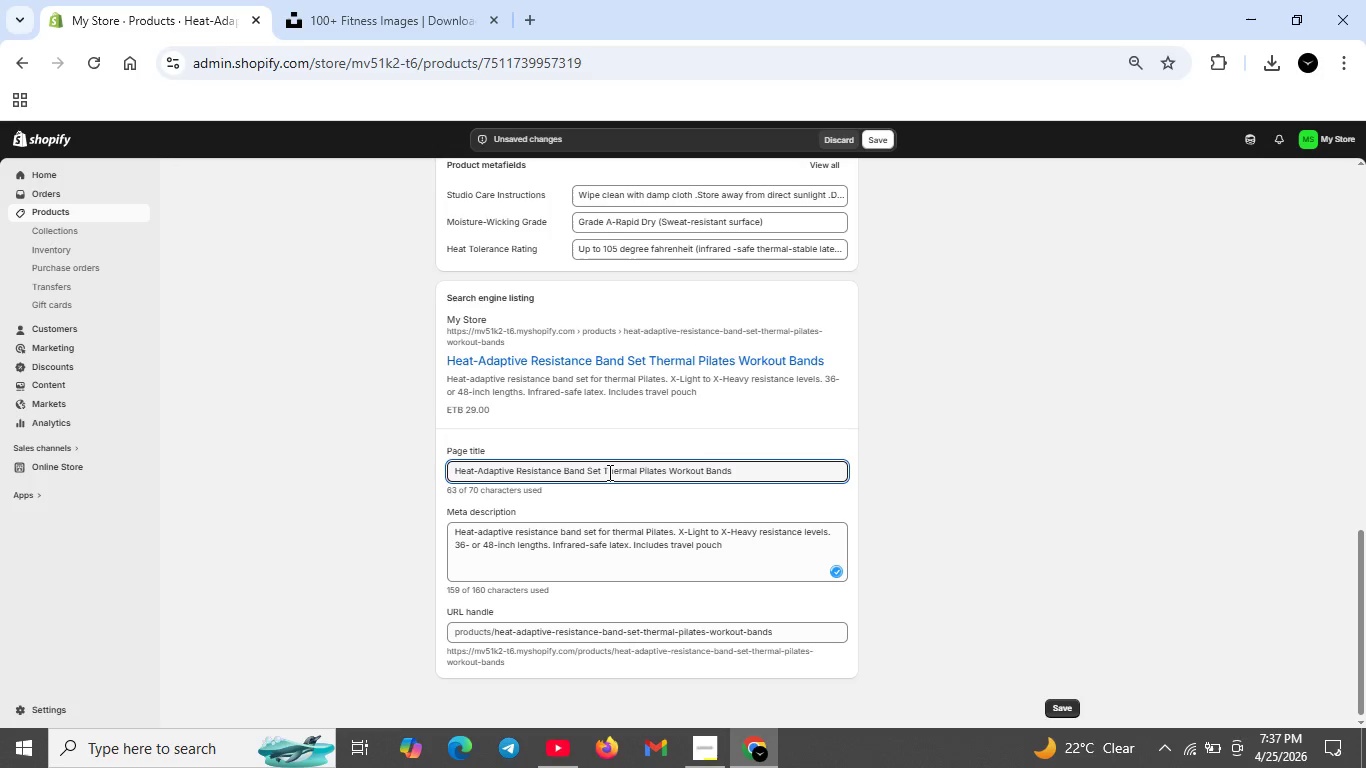 
key(ArrowRight)
 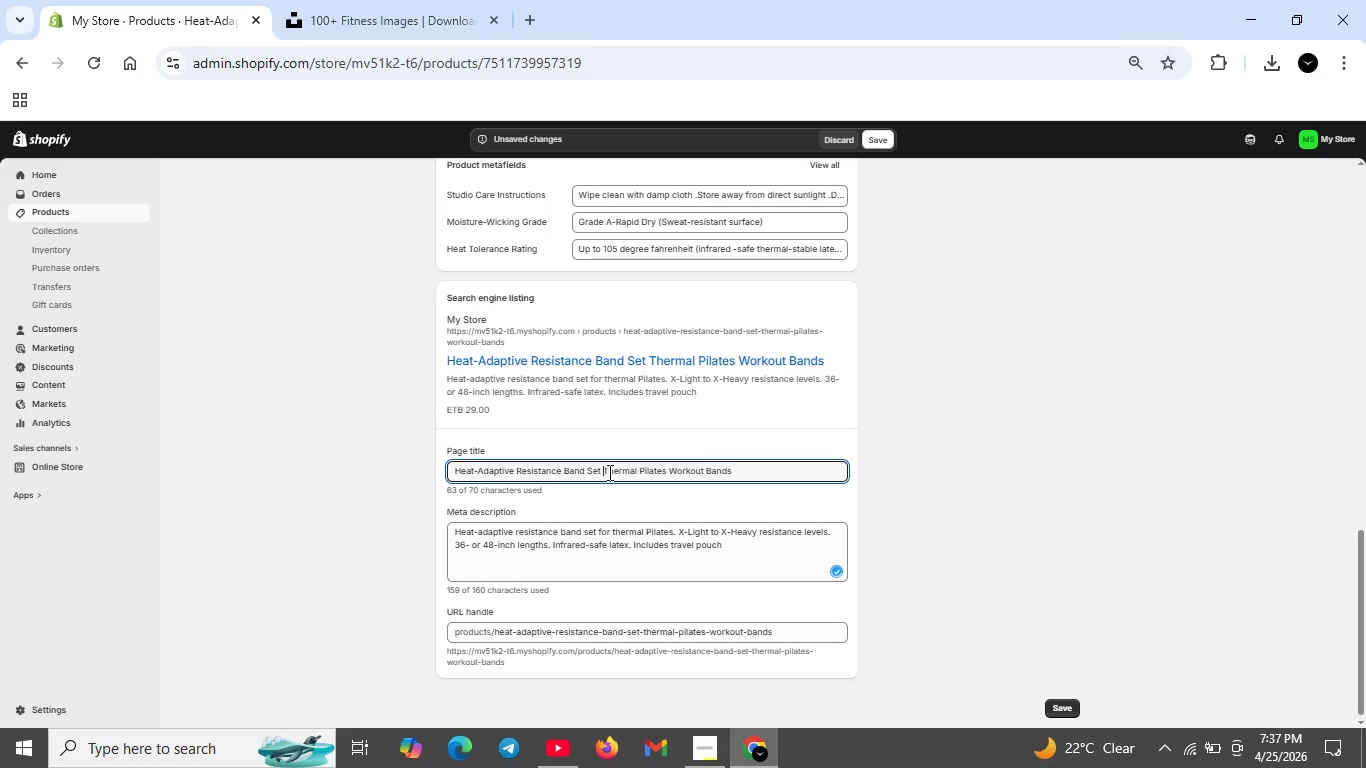 
key(Shift+ShiftRight)
 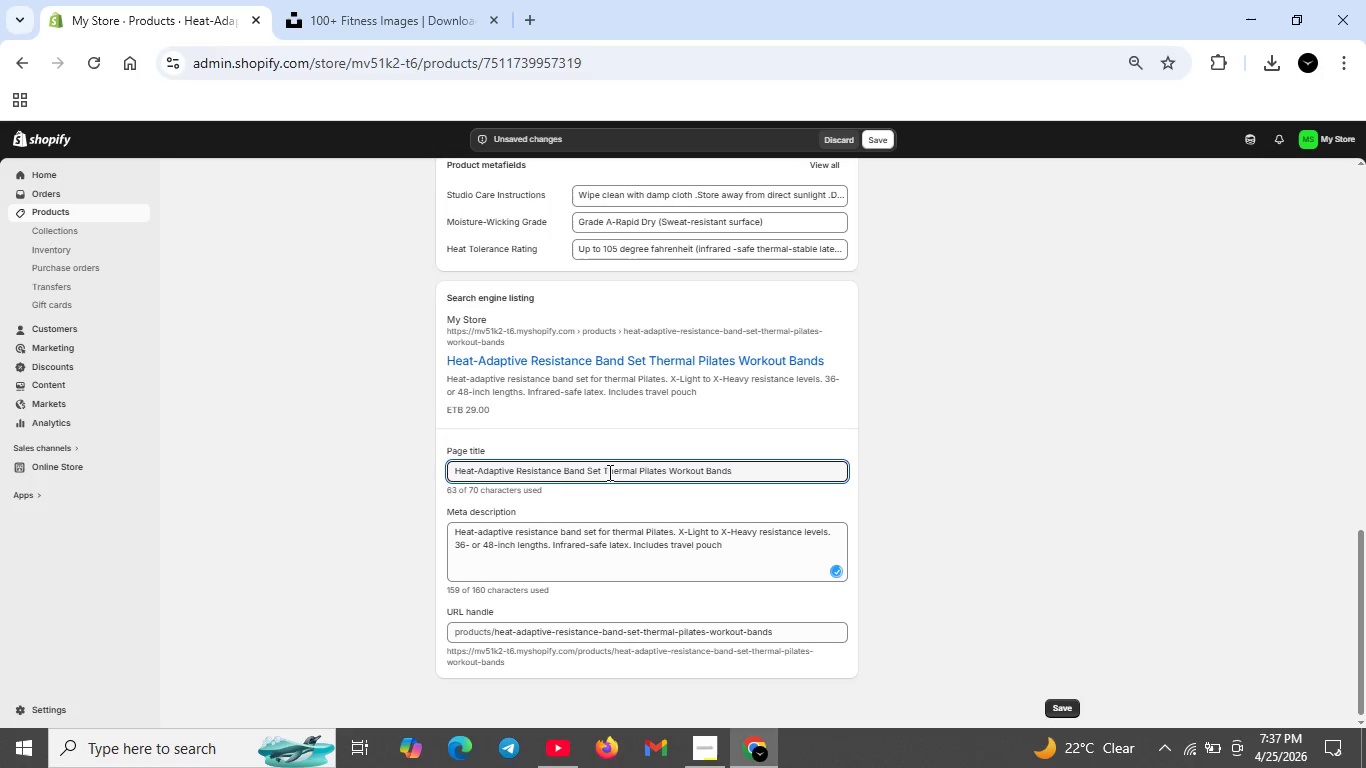 
key(Shift+Backslash)
 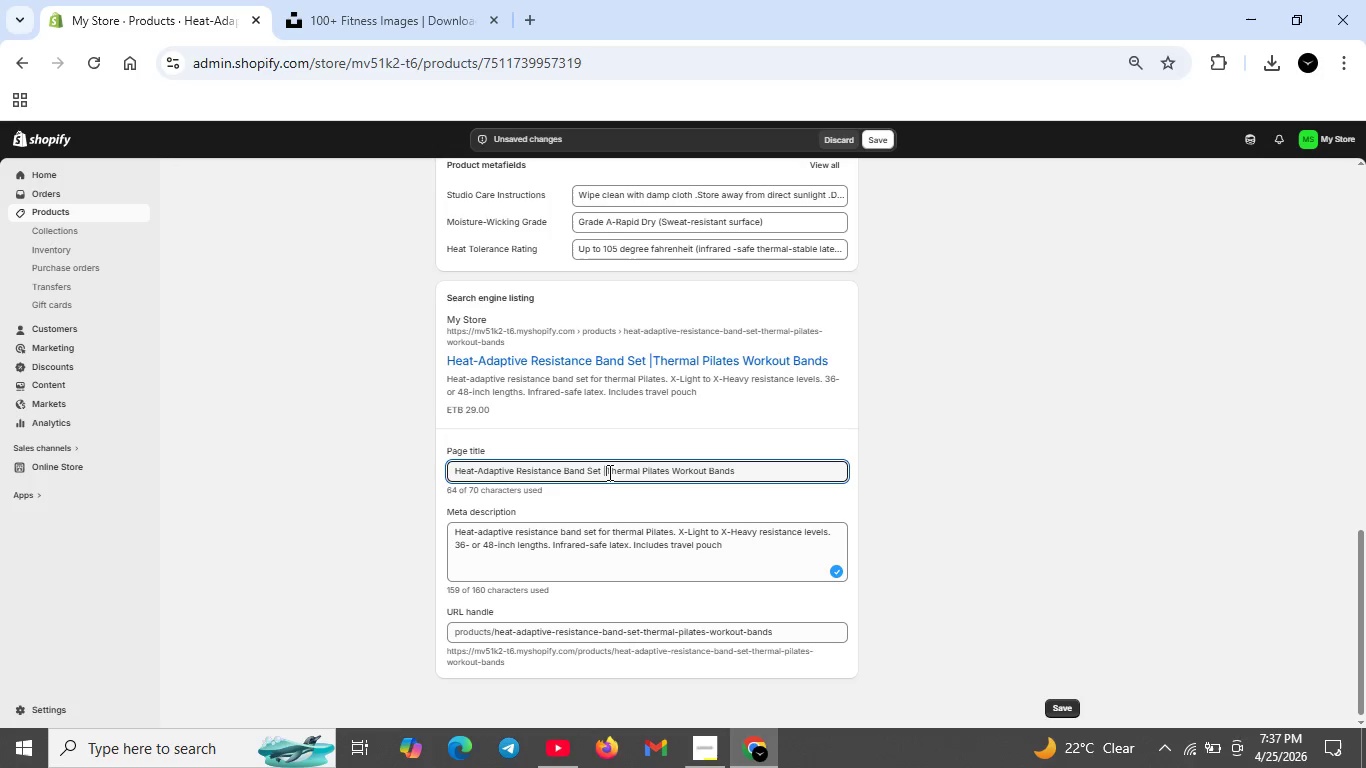 
key(Space)
 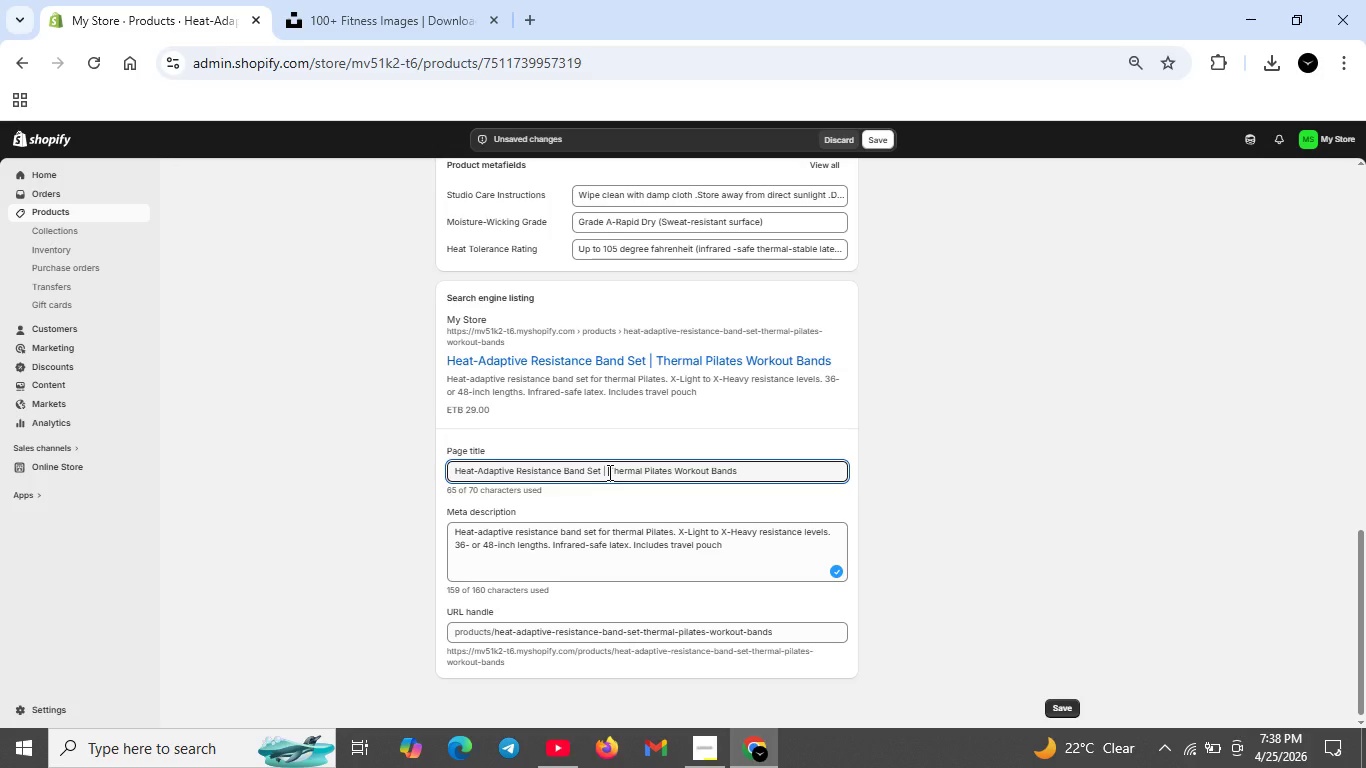 
wait(7.42)
 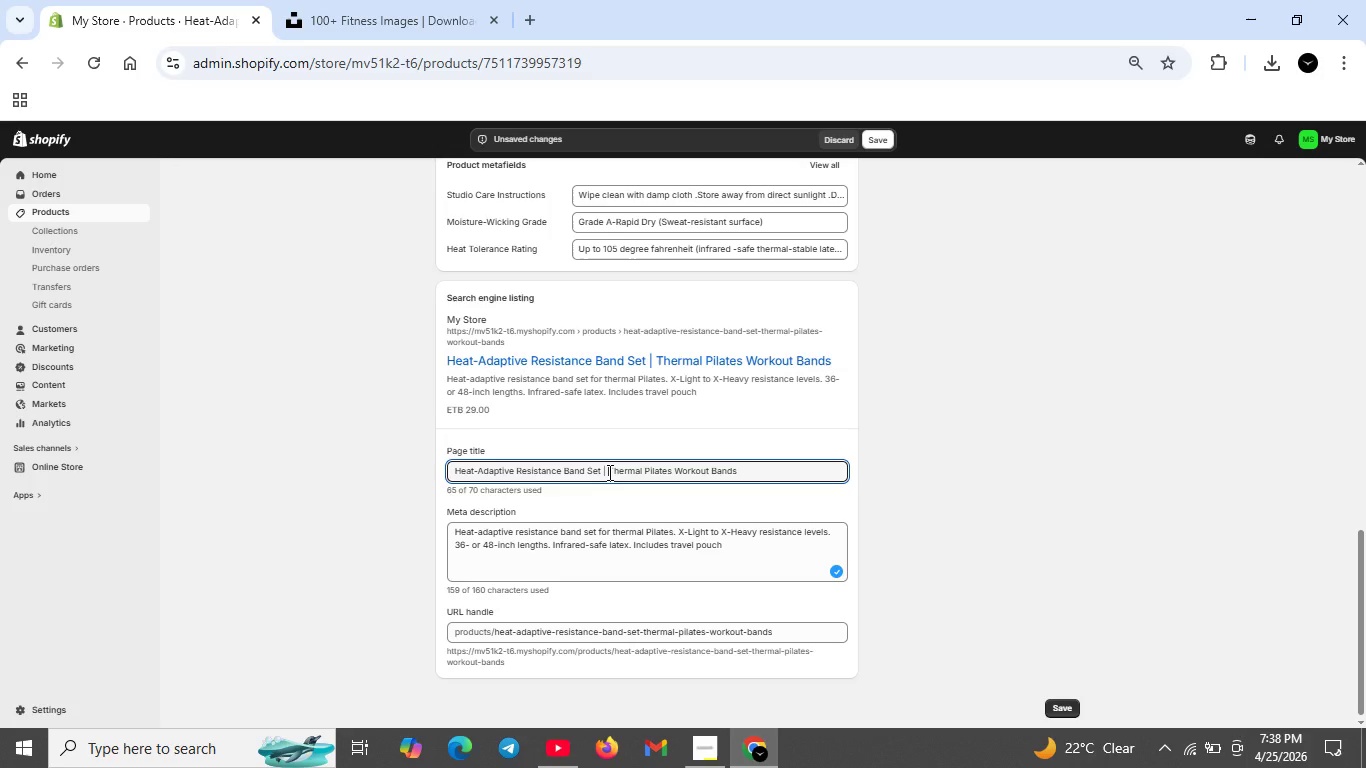 
left_click([880, 138])
 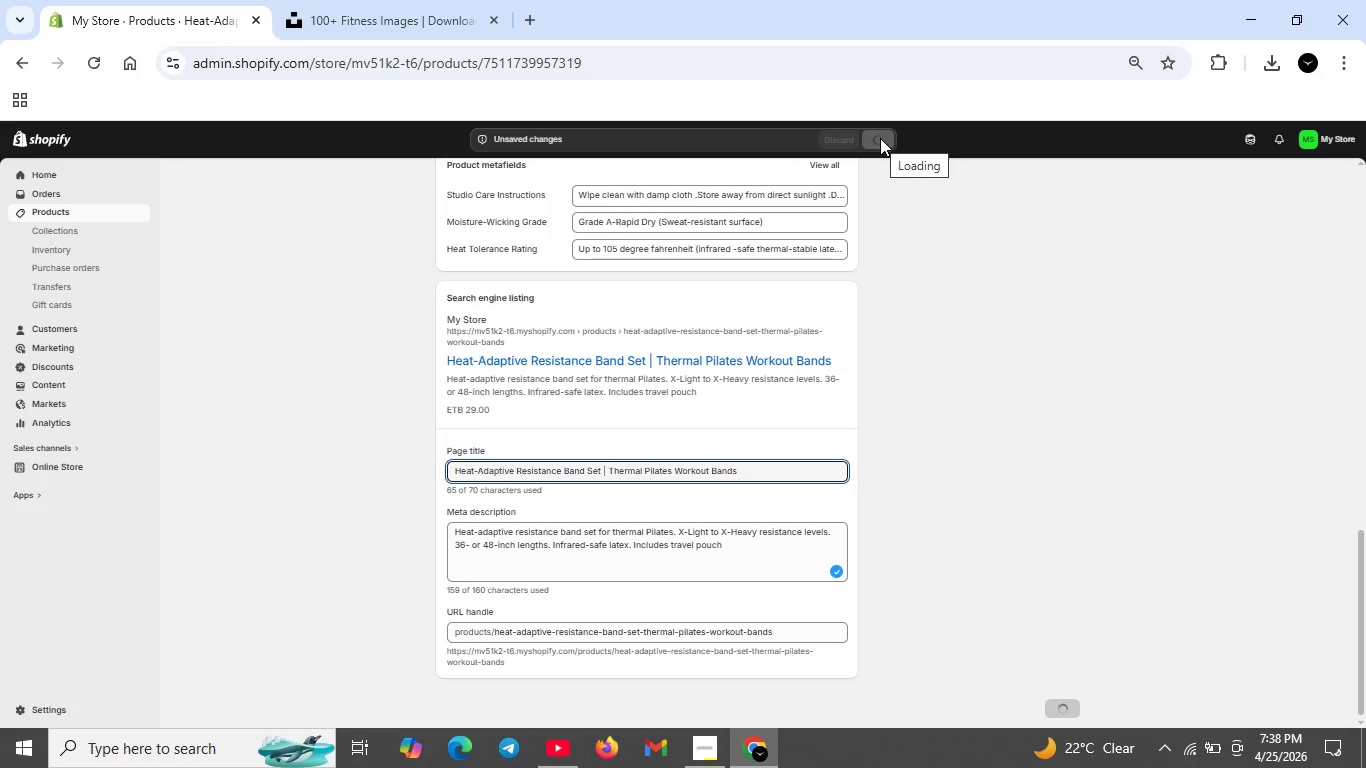 
wait(21.28)
 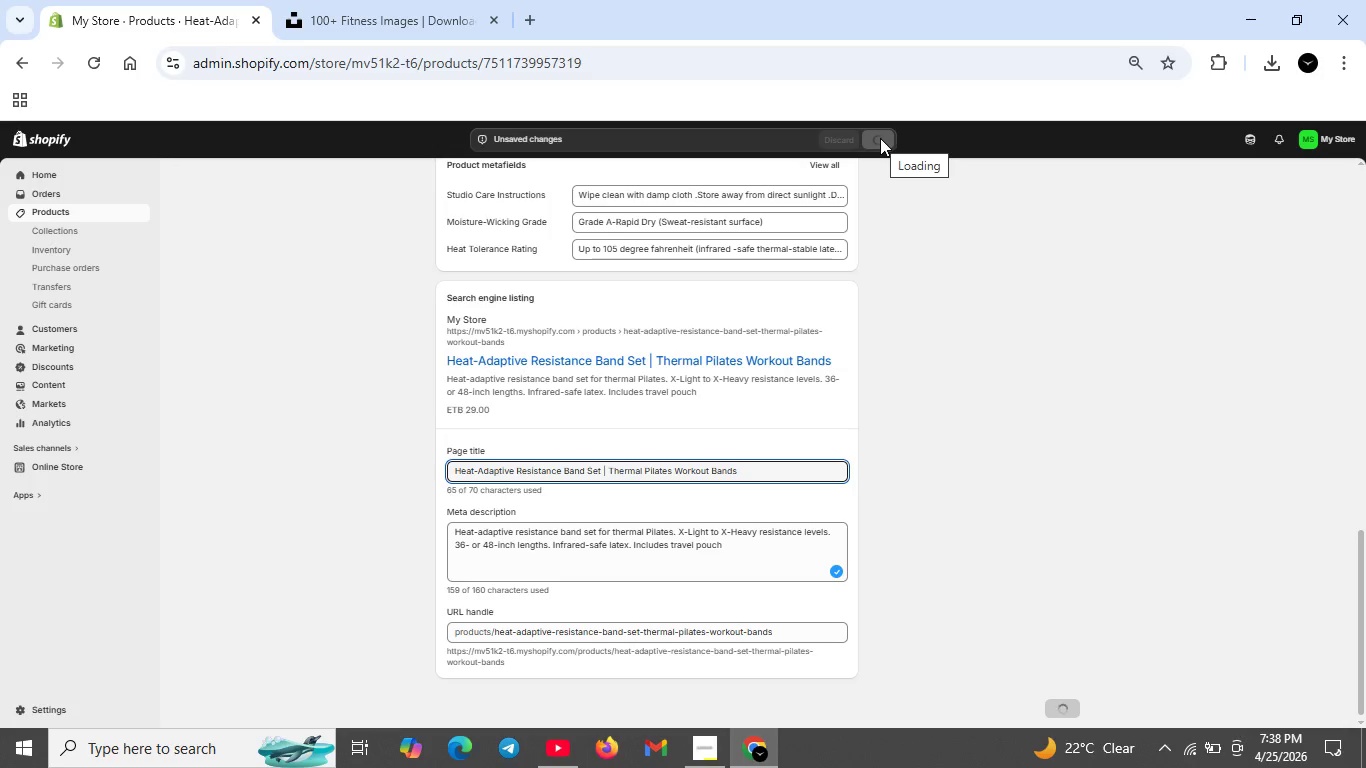 
scroll: coordinate [948, 355], scroll_direction: up, amount: 4.0
 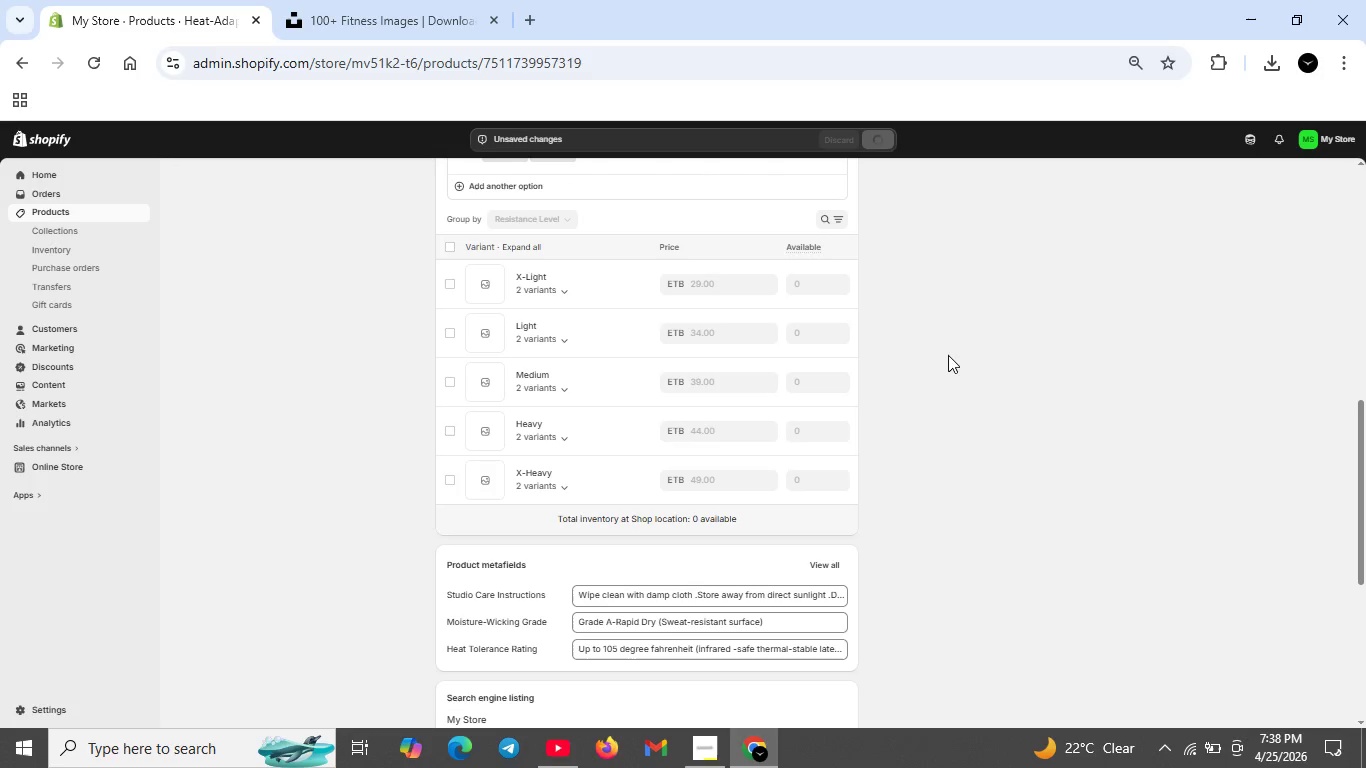 
scroll: coordinate [948, 355], scroll_direction: down, amount: 7.0
 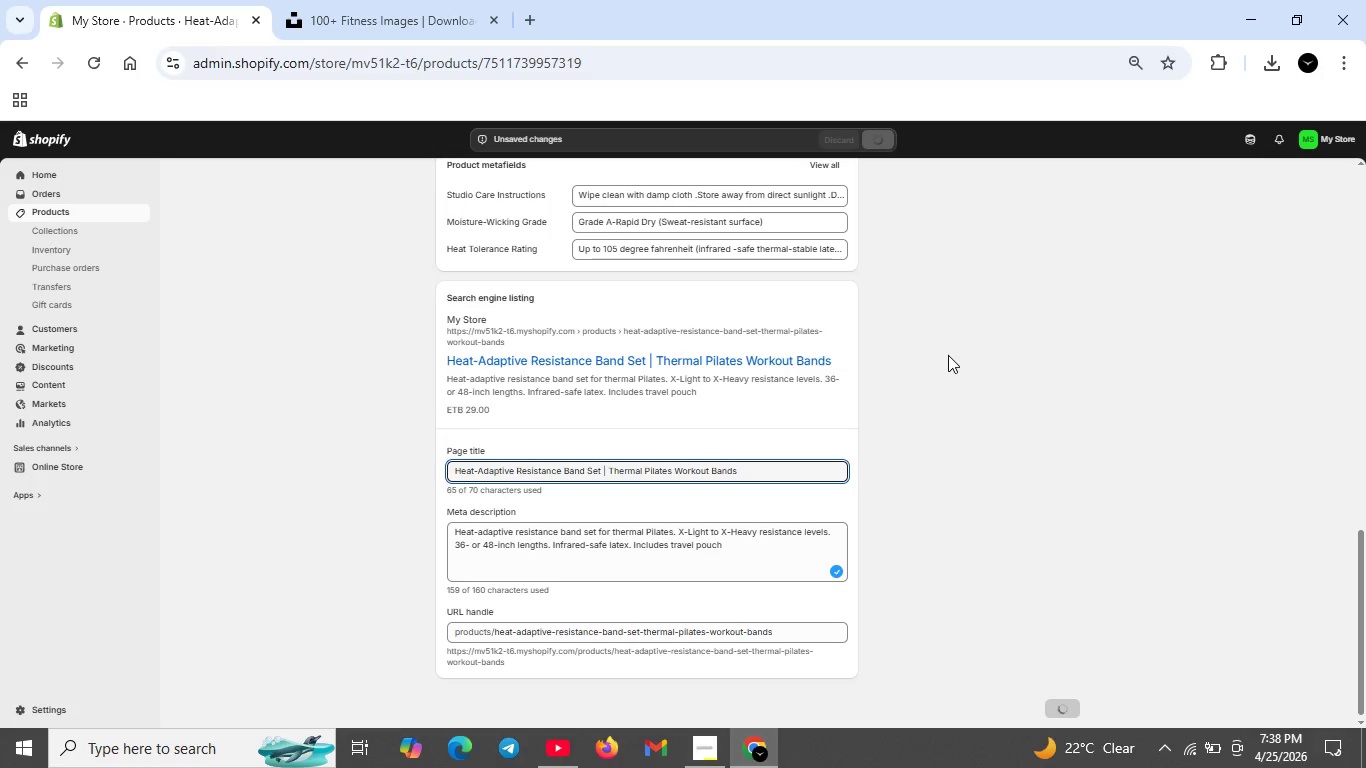 
wait(9.7)
 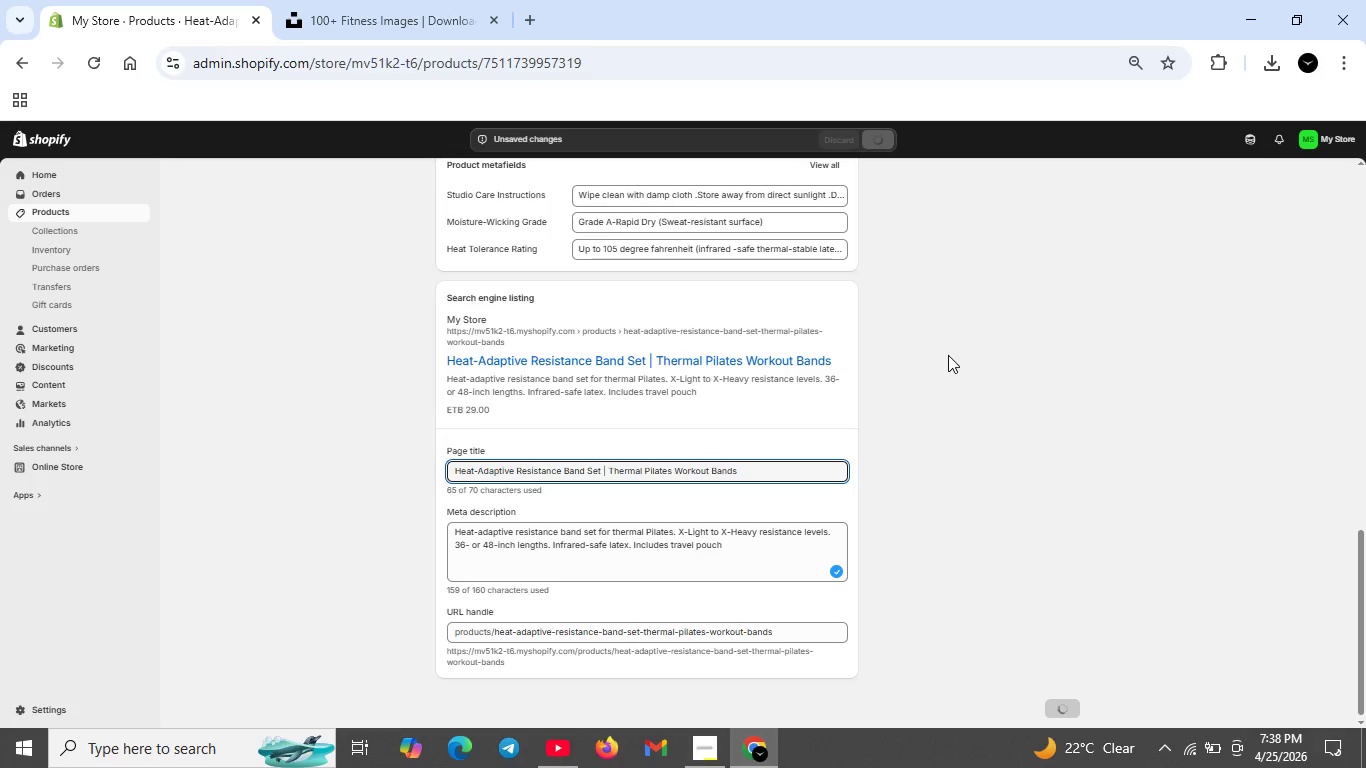 
left_click([1191, 750])
 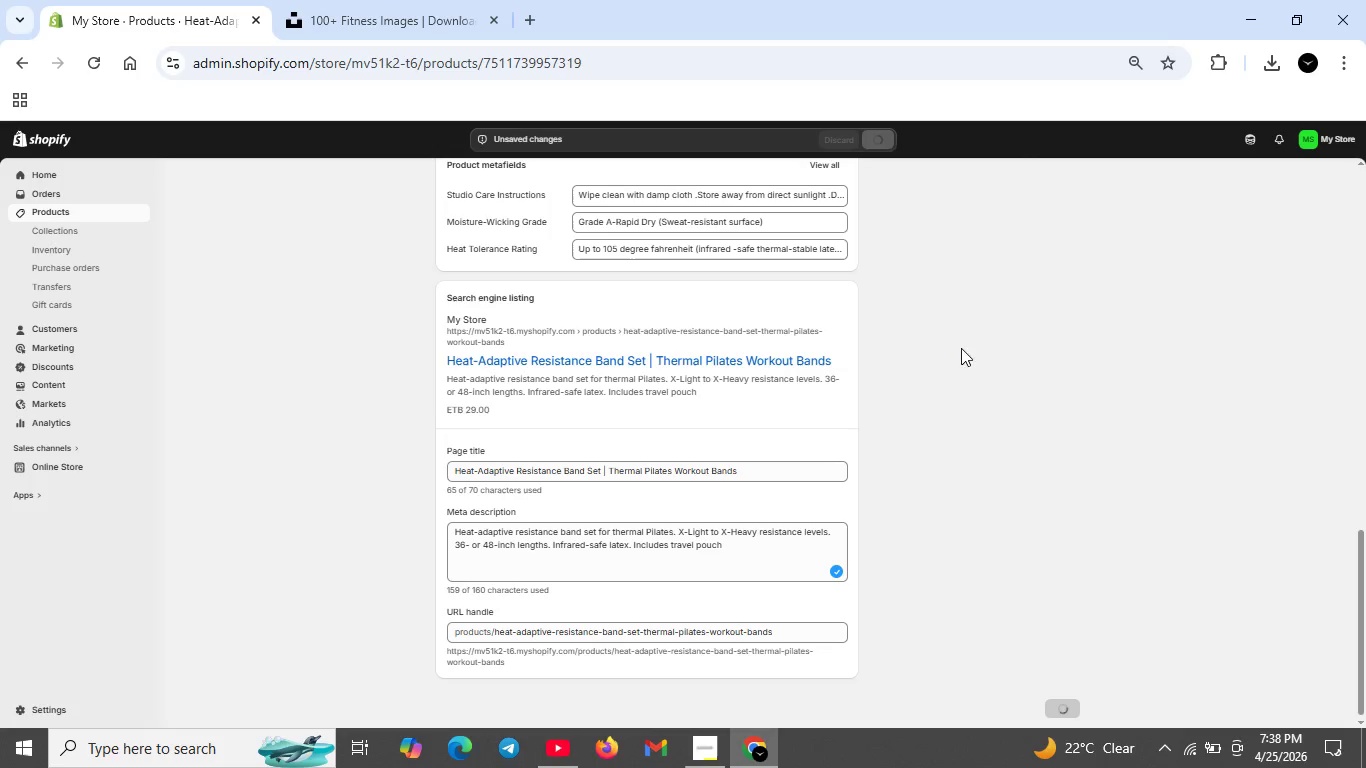 
scroll: coordinate [741, 578], scroll_direction: up, amount: 14.0
 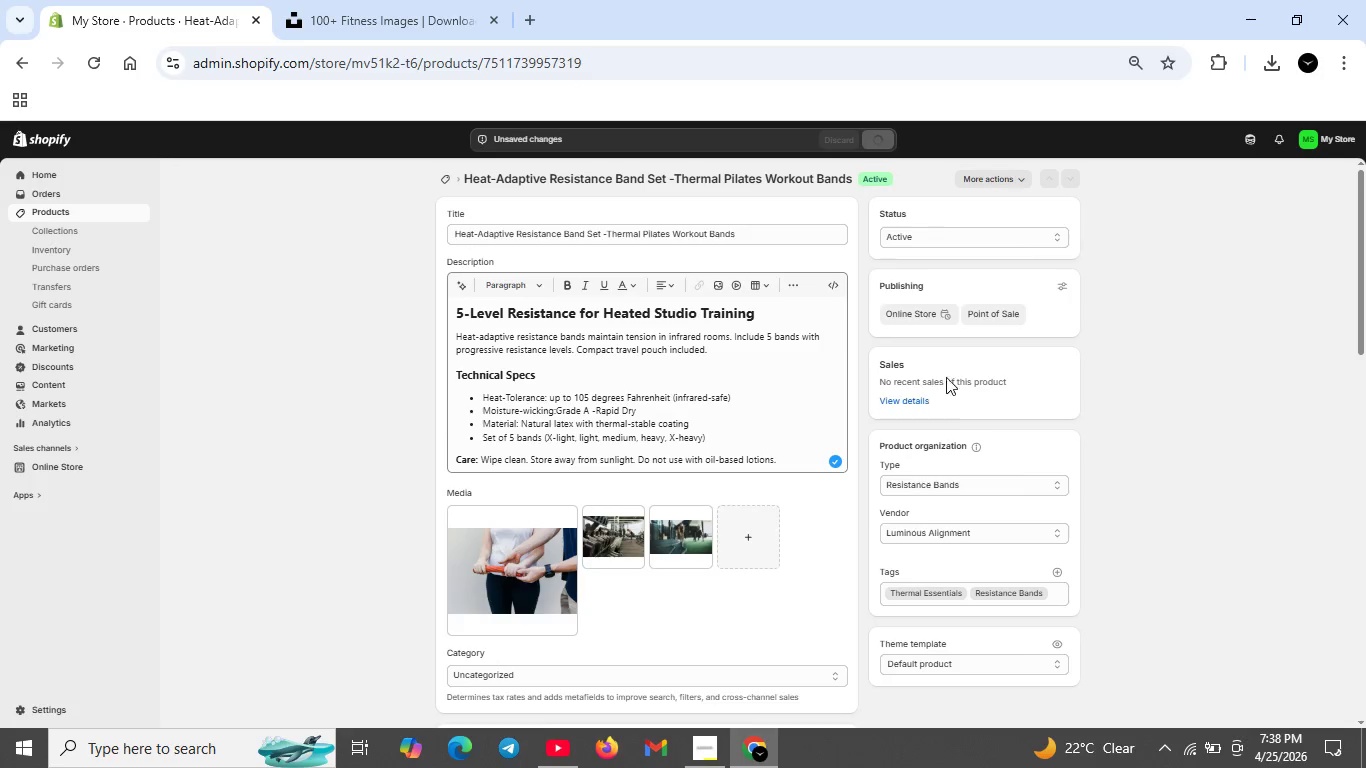 
scroll: coordinate [754, 689], scroll_direction: down, amount: 13.0
 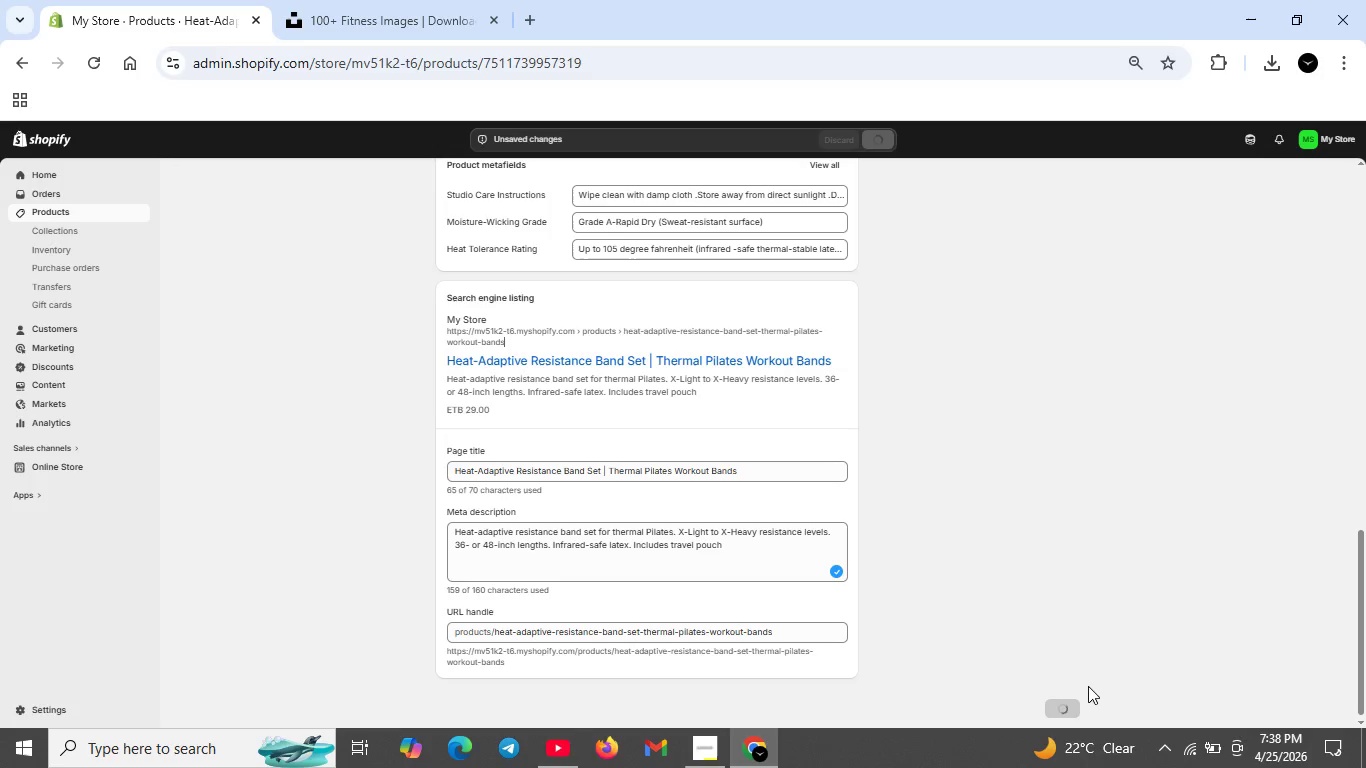 
wait(13.87)
 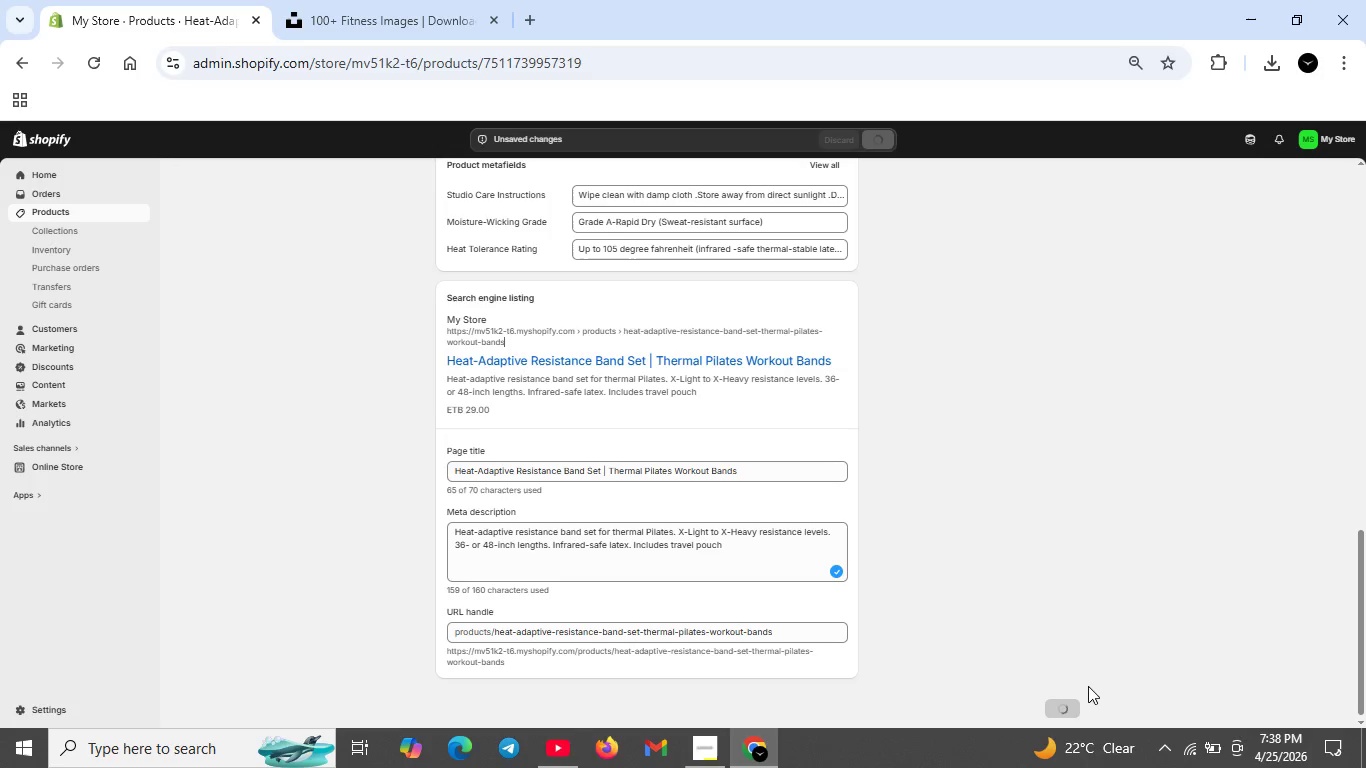 
scroll: coordinate [707, 527], scroll_direction: up, amount: 4.0
 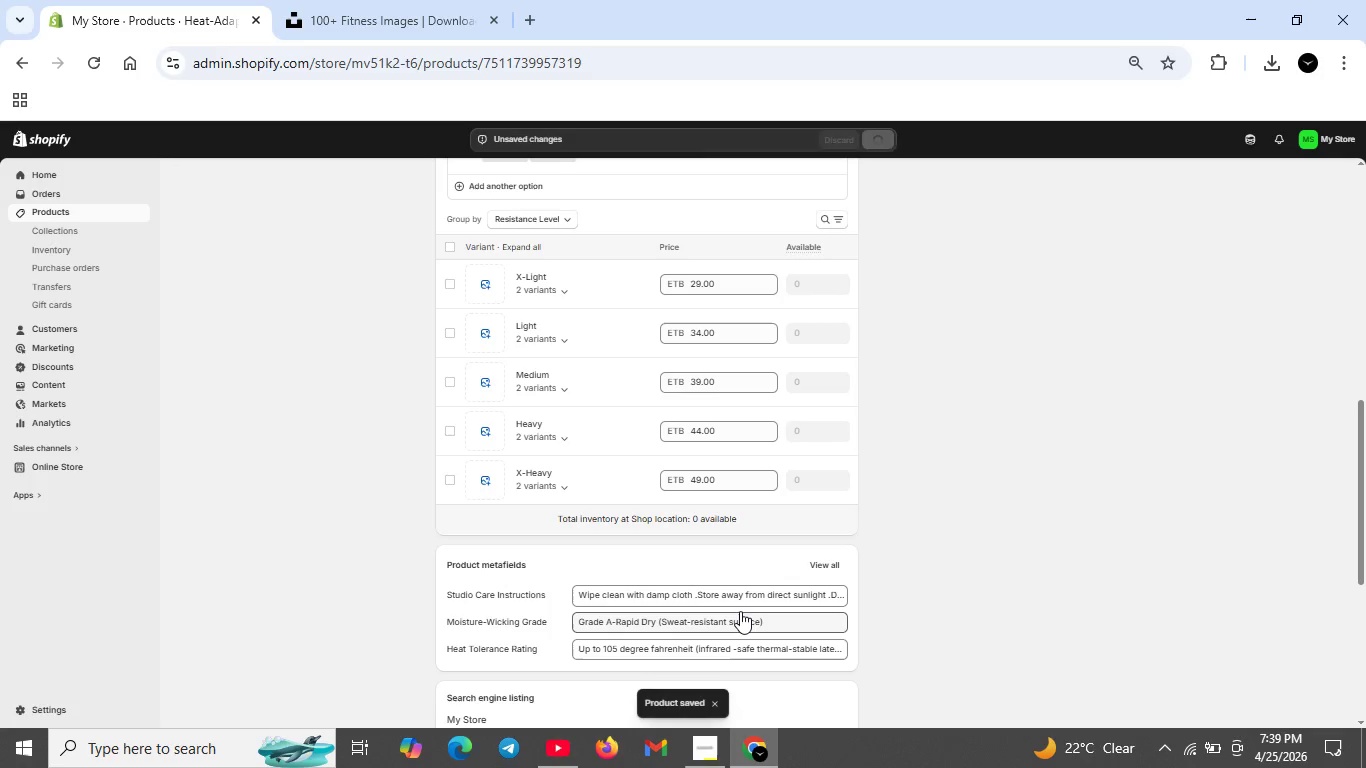 
wait(11.39)
 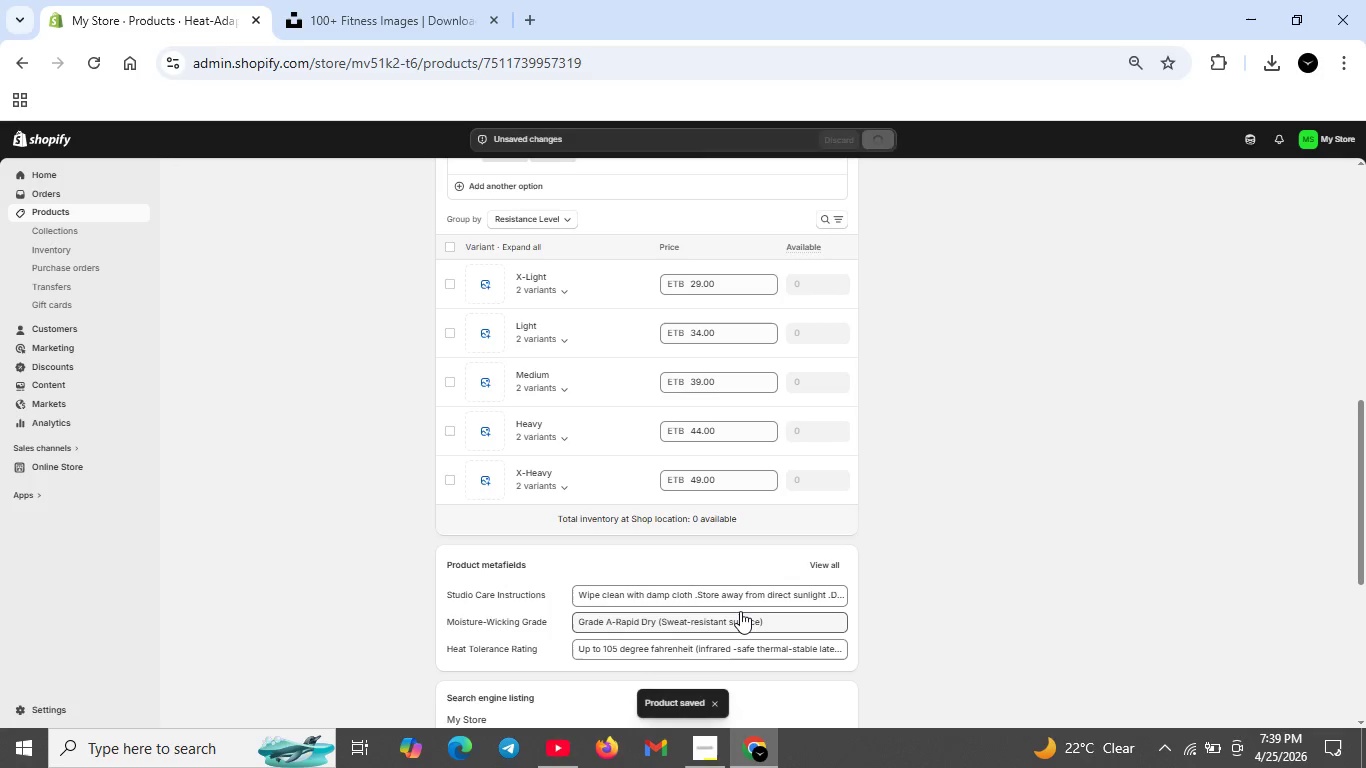 
scroll: coordinate [580, 417], scroll_direction: up, amount: 10.0
 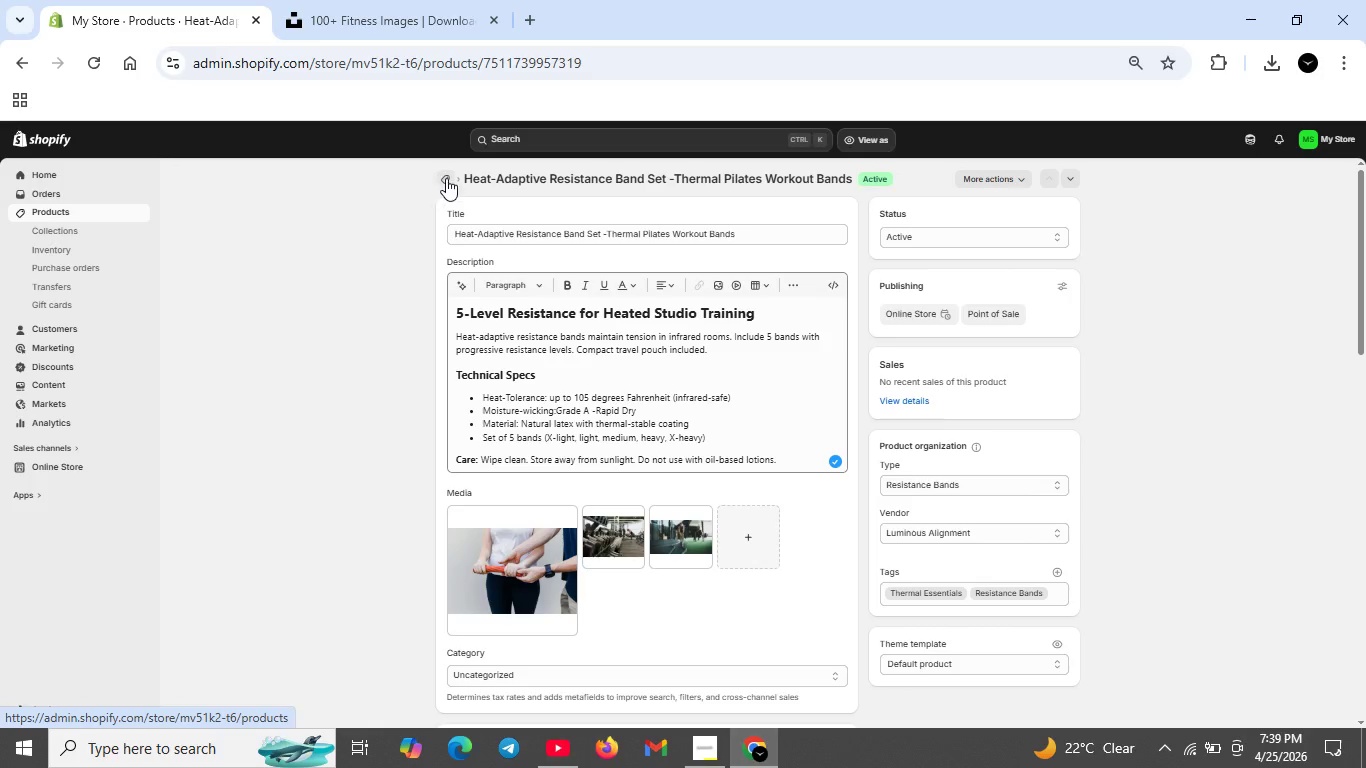 
left_click([447, 179])
 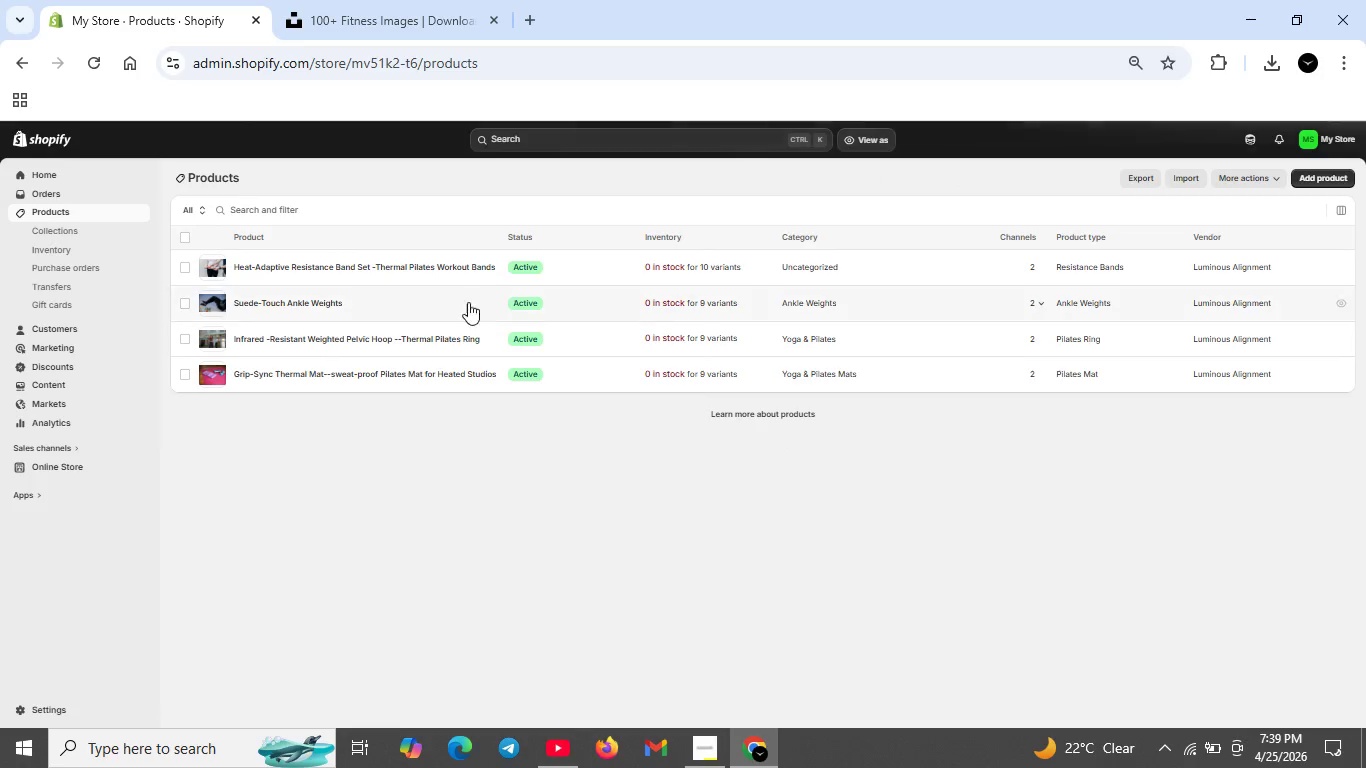 
left_click([313, 300])
 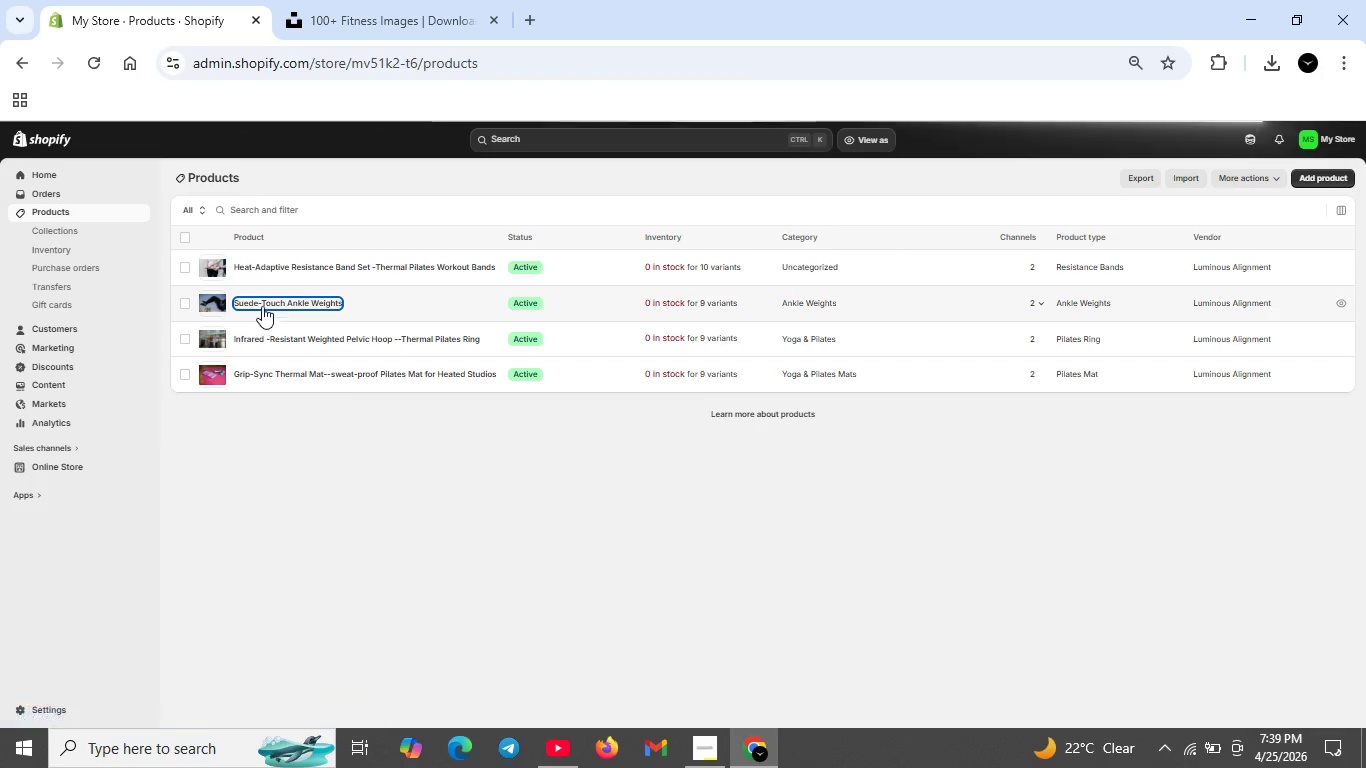 
wait(6.34)
 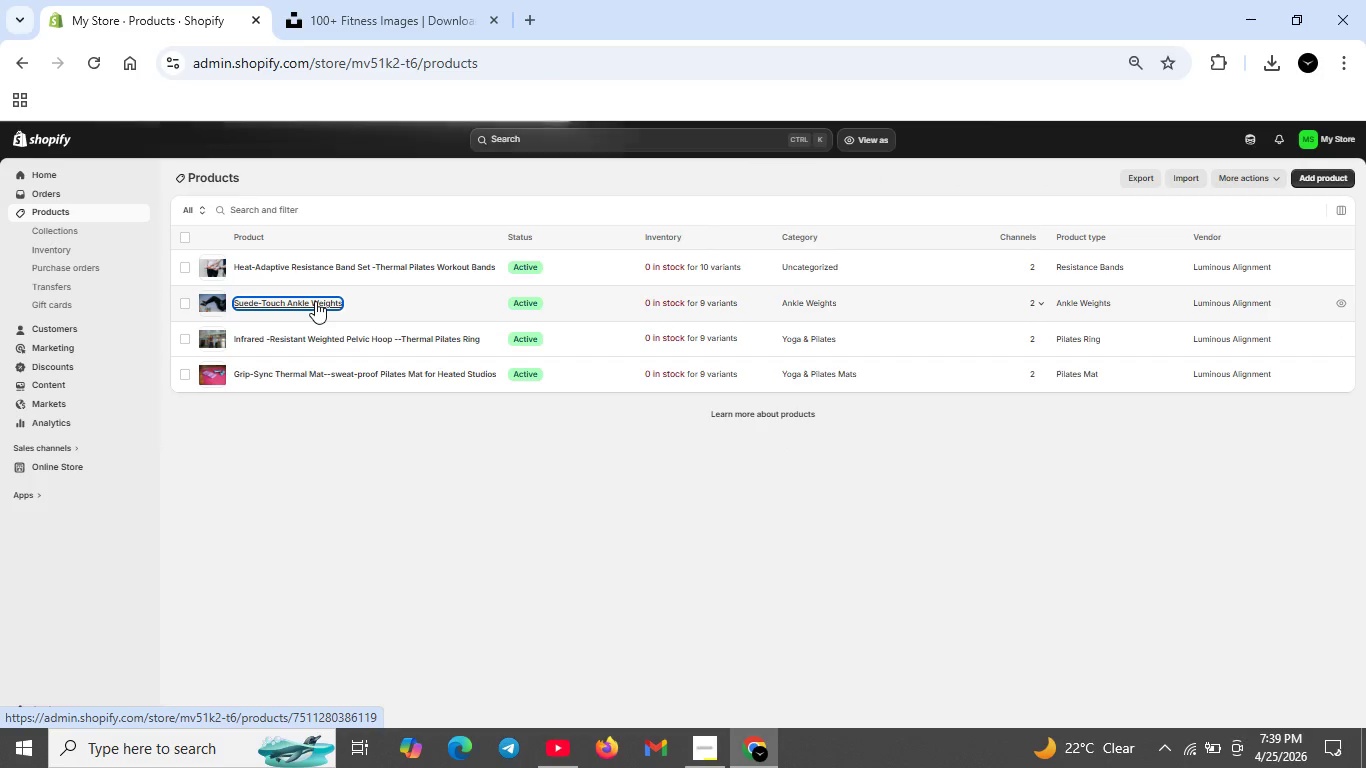 
double_click([266, 299])
 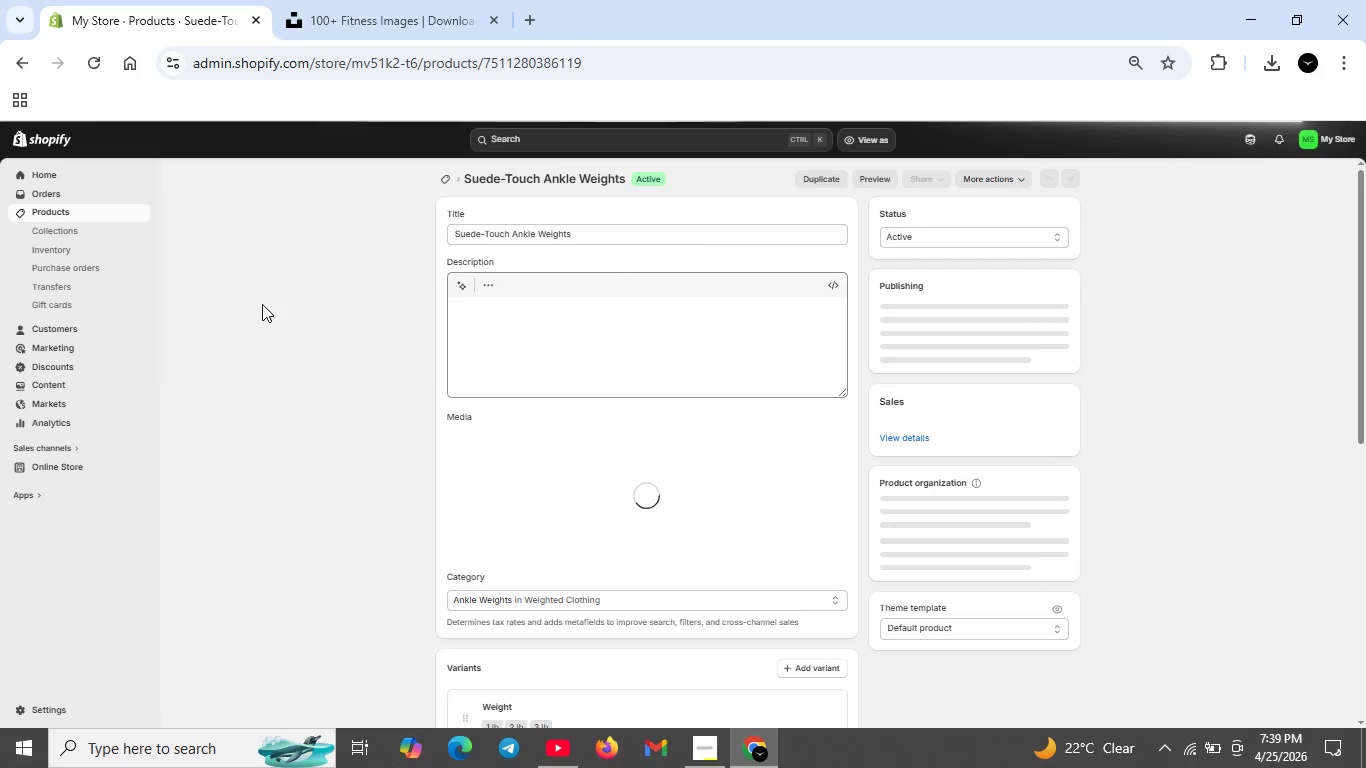 
scroll: coordinate [574, 521], scroll_direction: down, amount: 10.0
 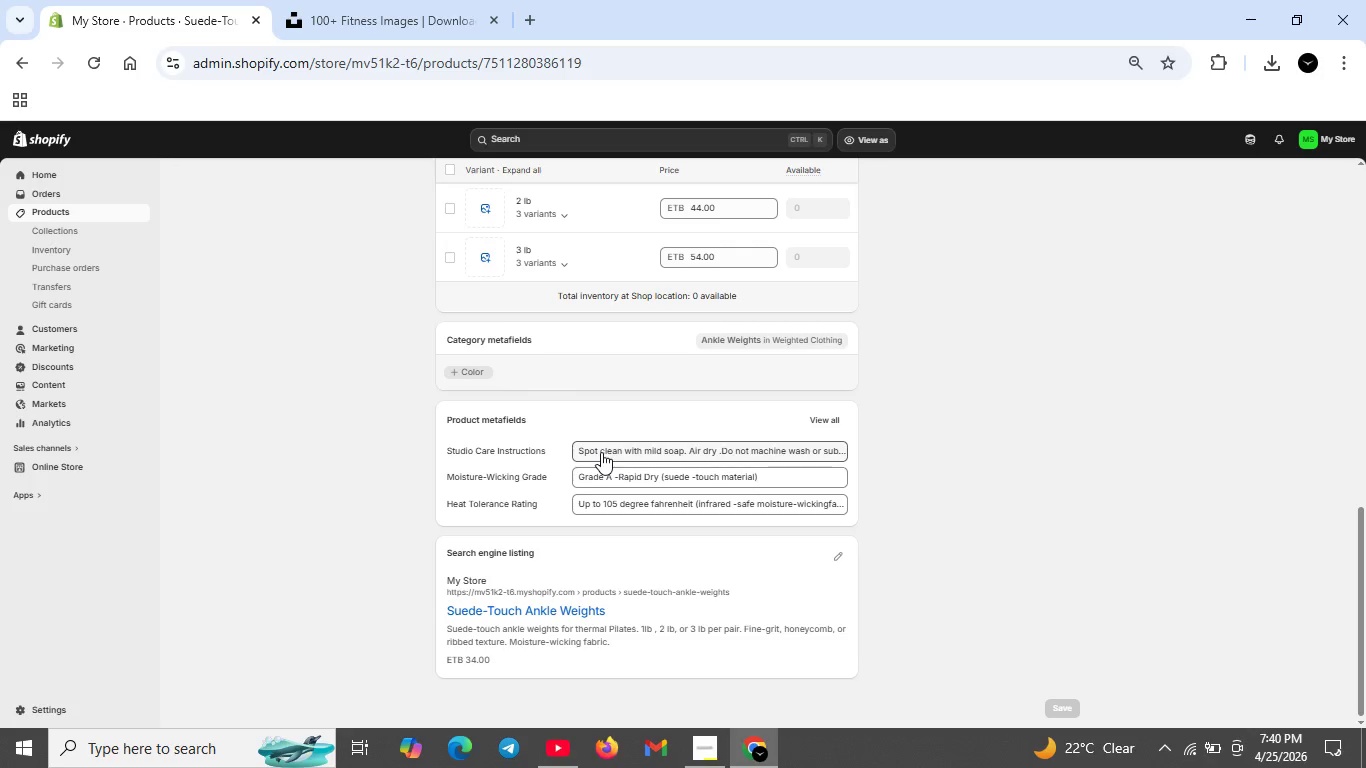 
wait(49.77)
 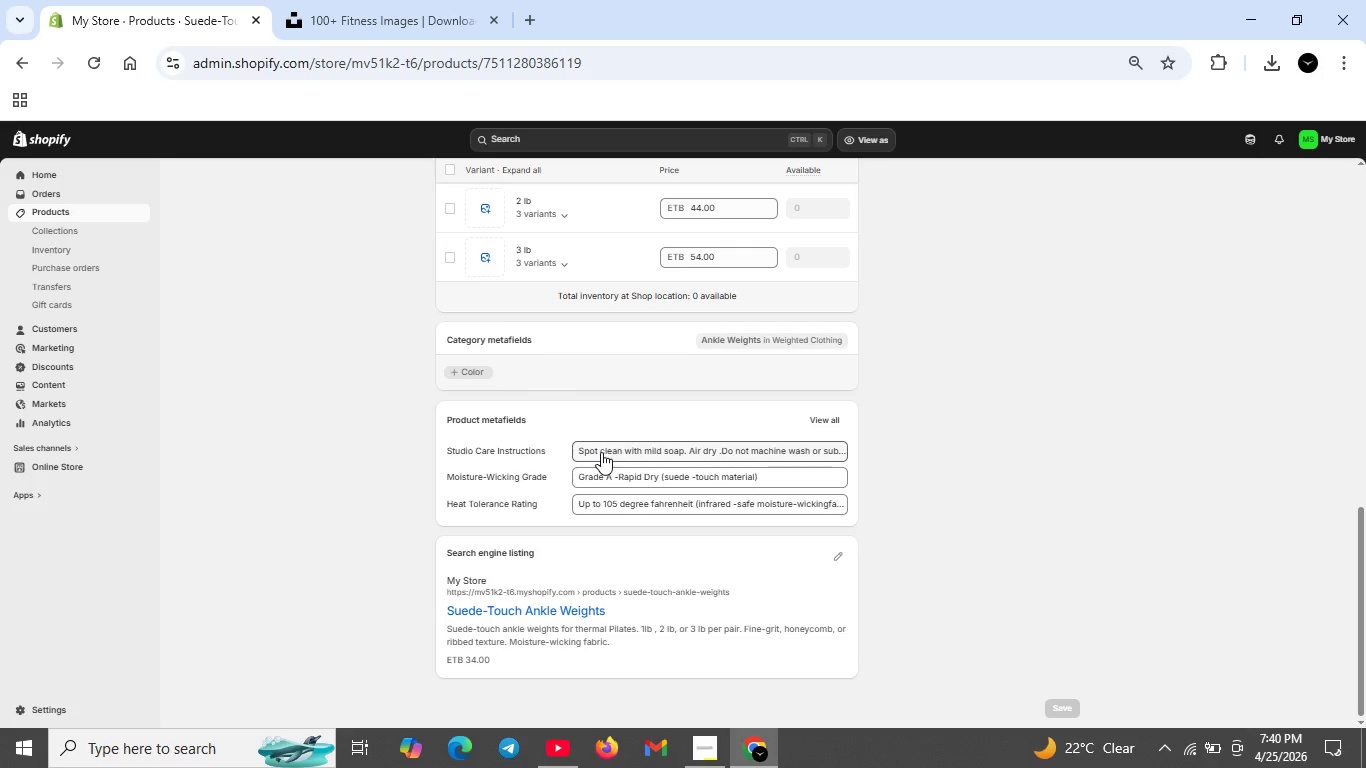 
scroll: coordinate [613, 331], scroll_direction: up, amount: 10.0
 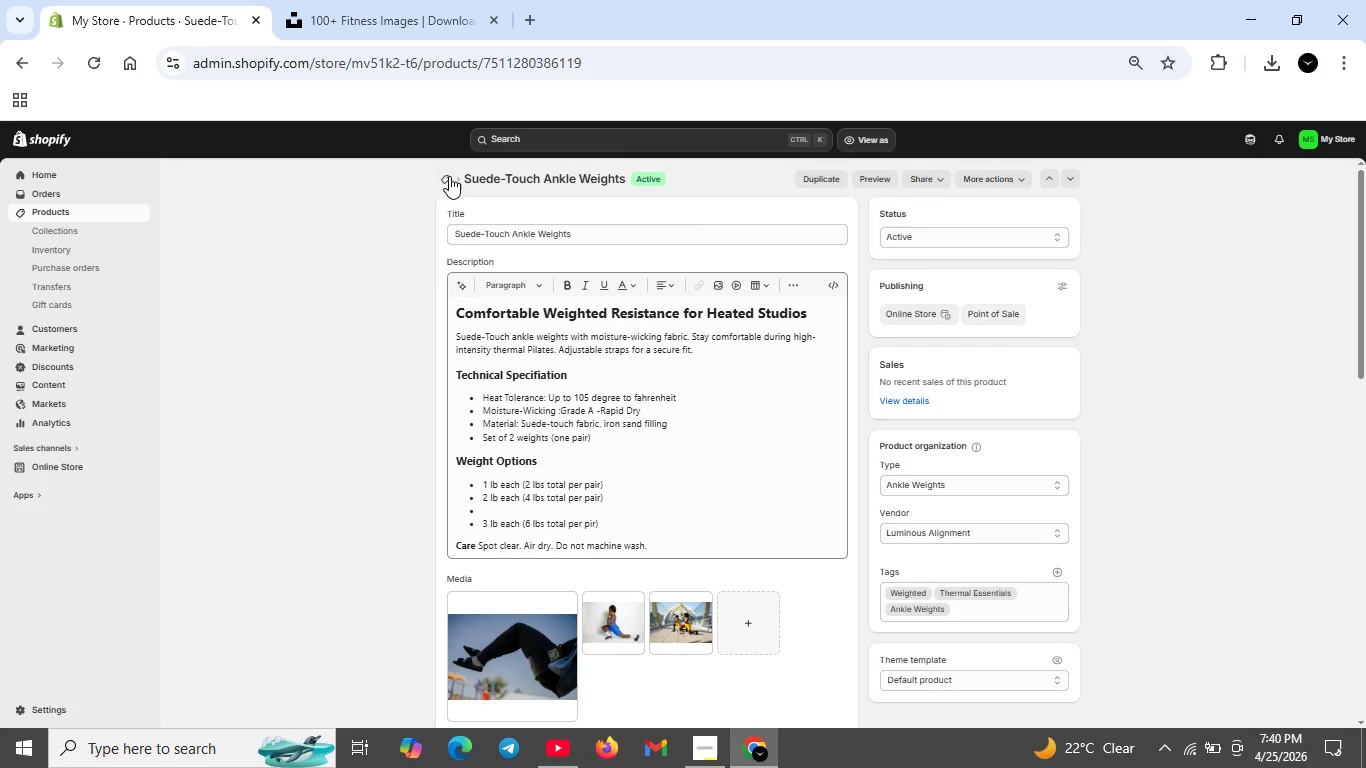 
left_click([441, 179])
 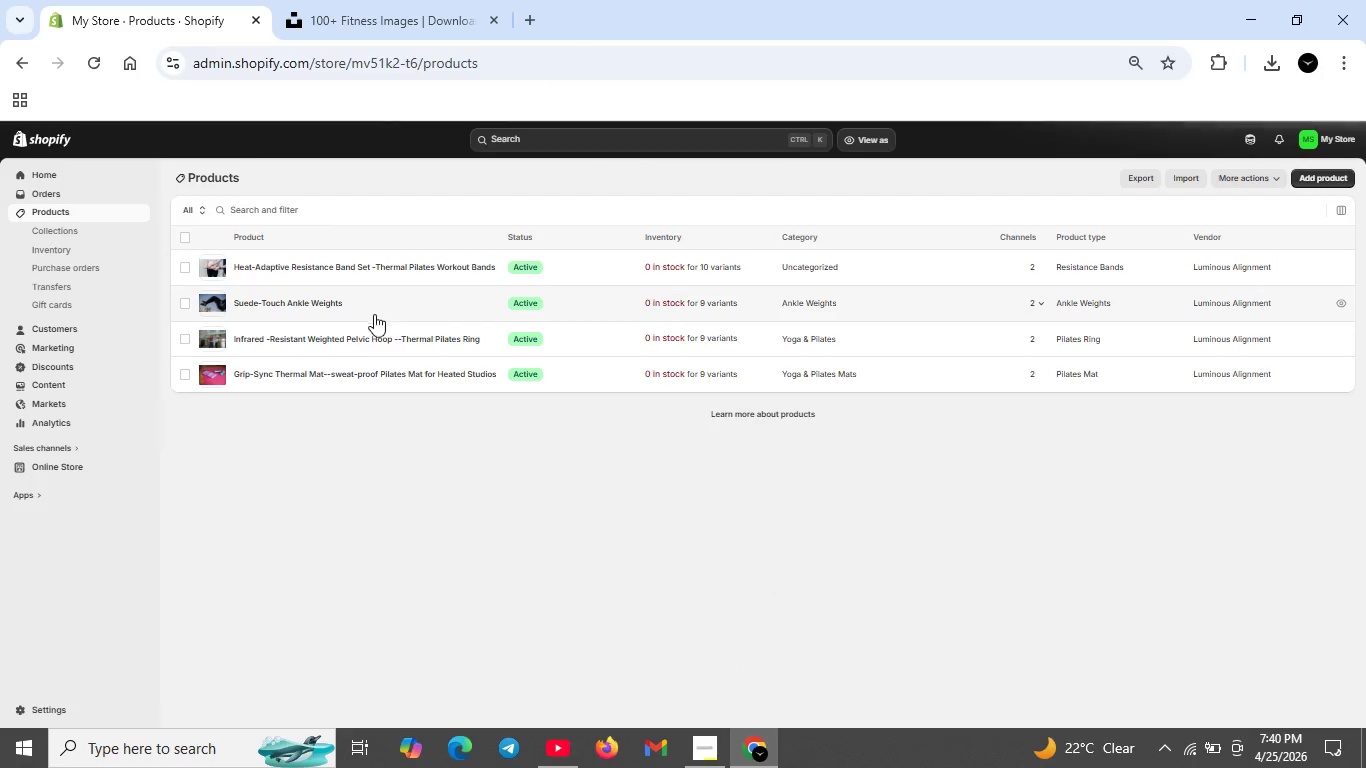 
double_click([360, 337])
 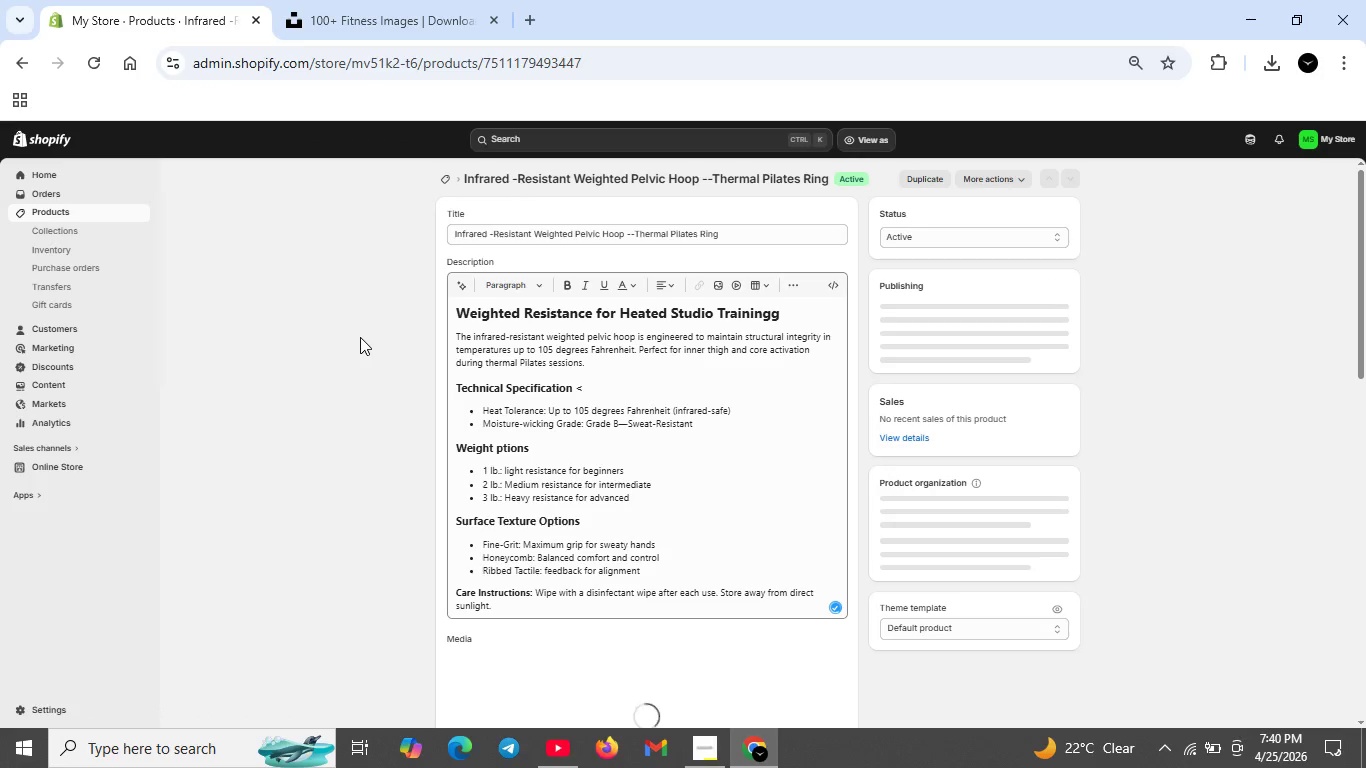 
wait(13.97)
 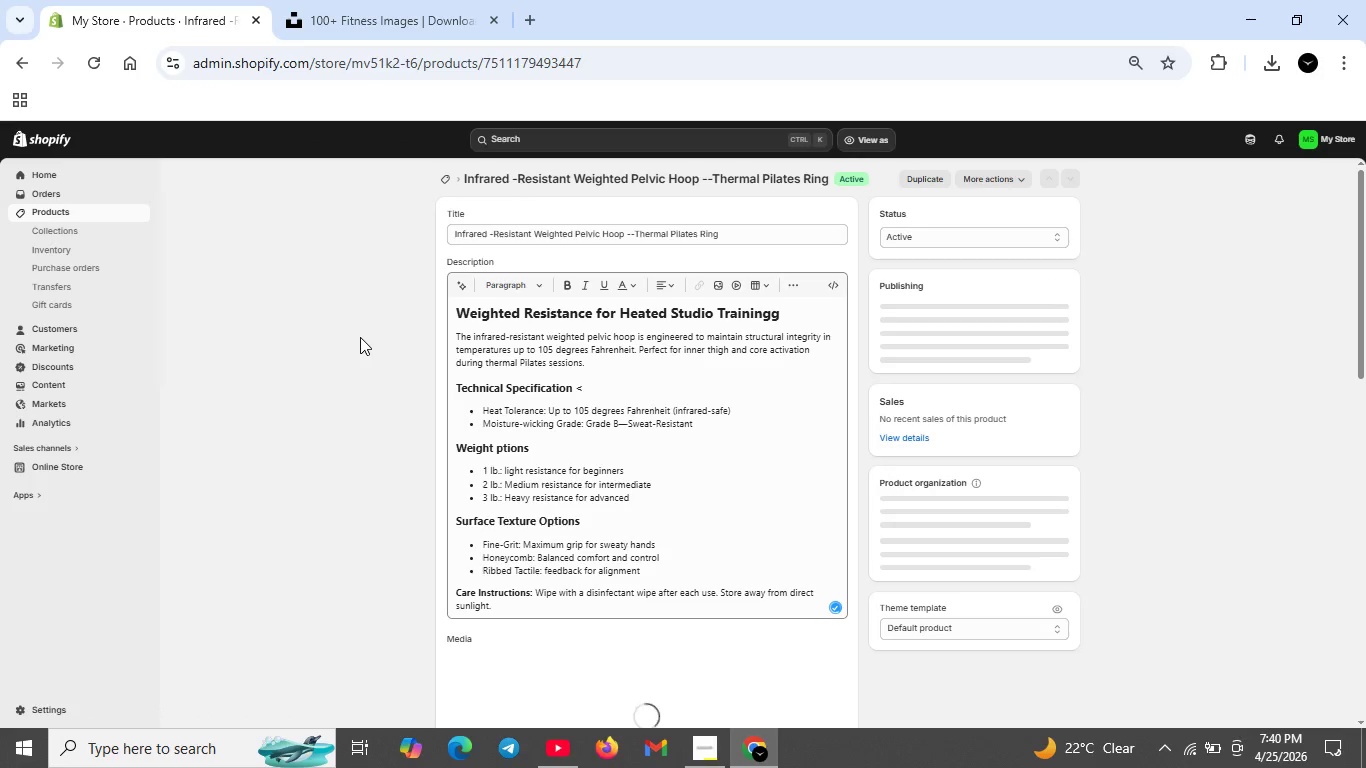 
scroll: coordinate [668, 560], scroll_direction: down, amount: 4.0
 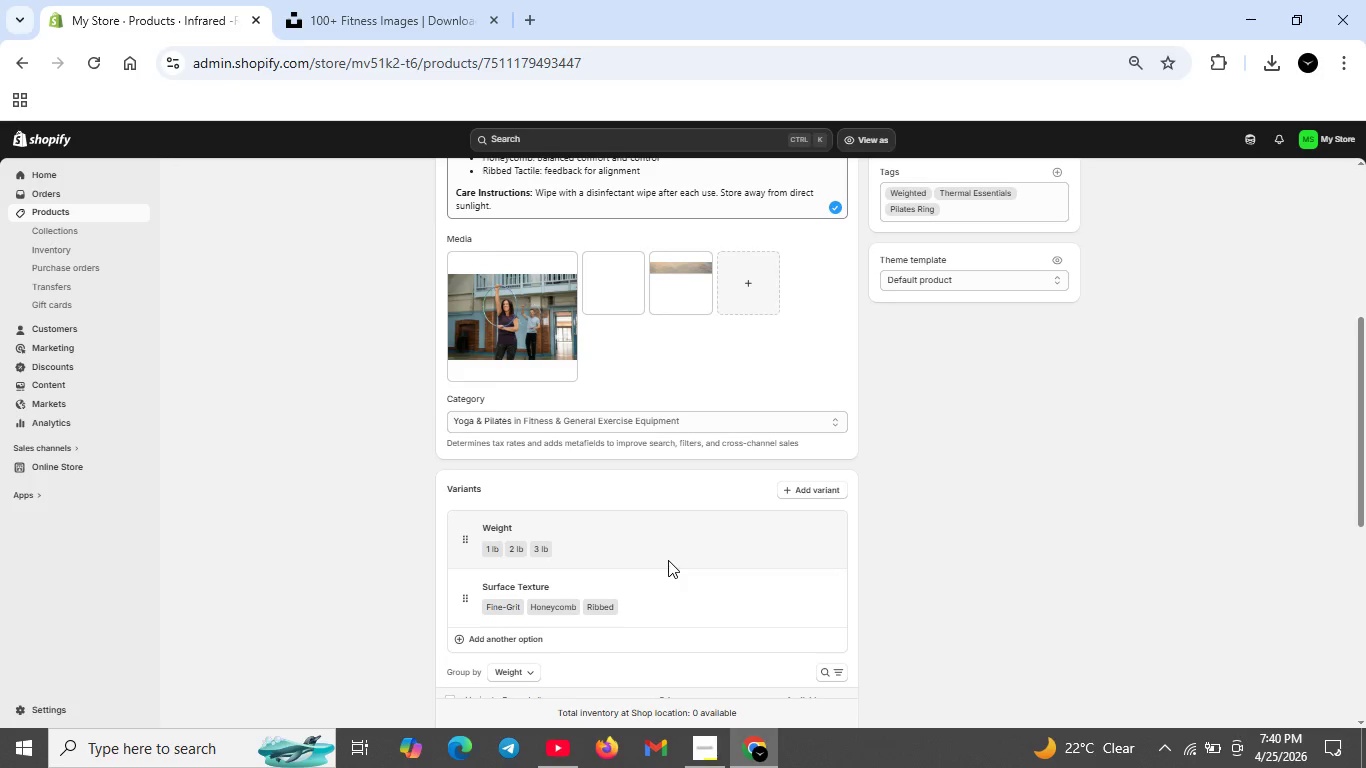 
wait(10.94)
 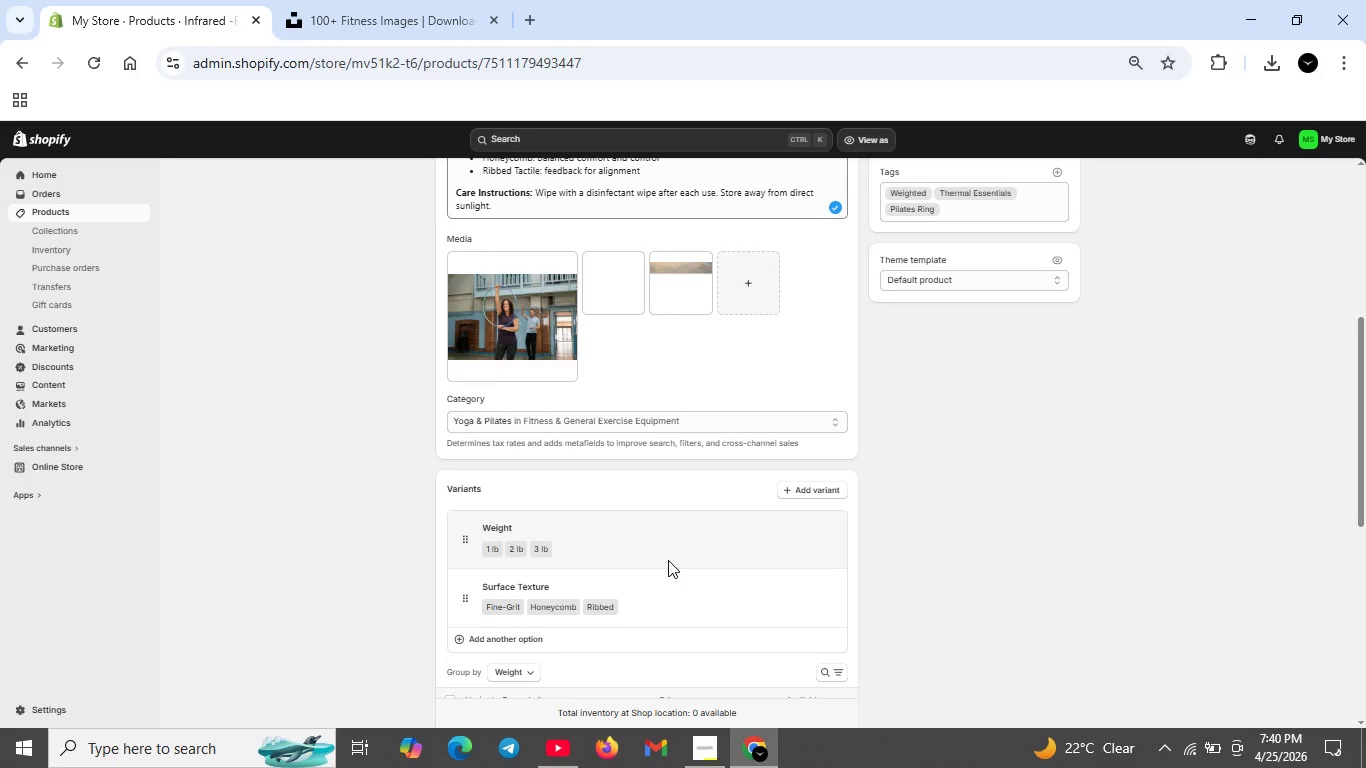 
scroll: coordinate [664, 534], scroll_direction: down, amount: 5.0
 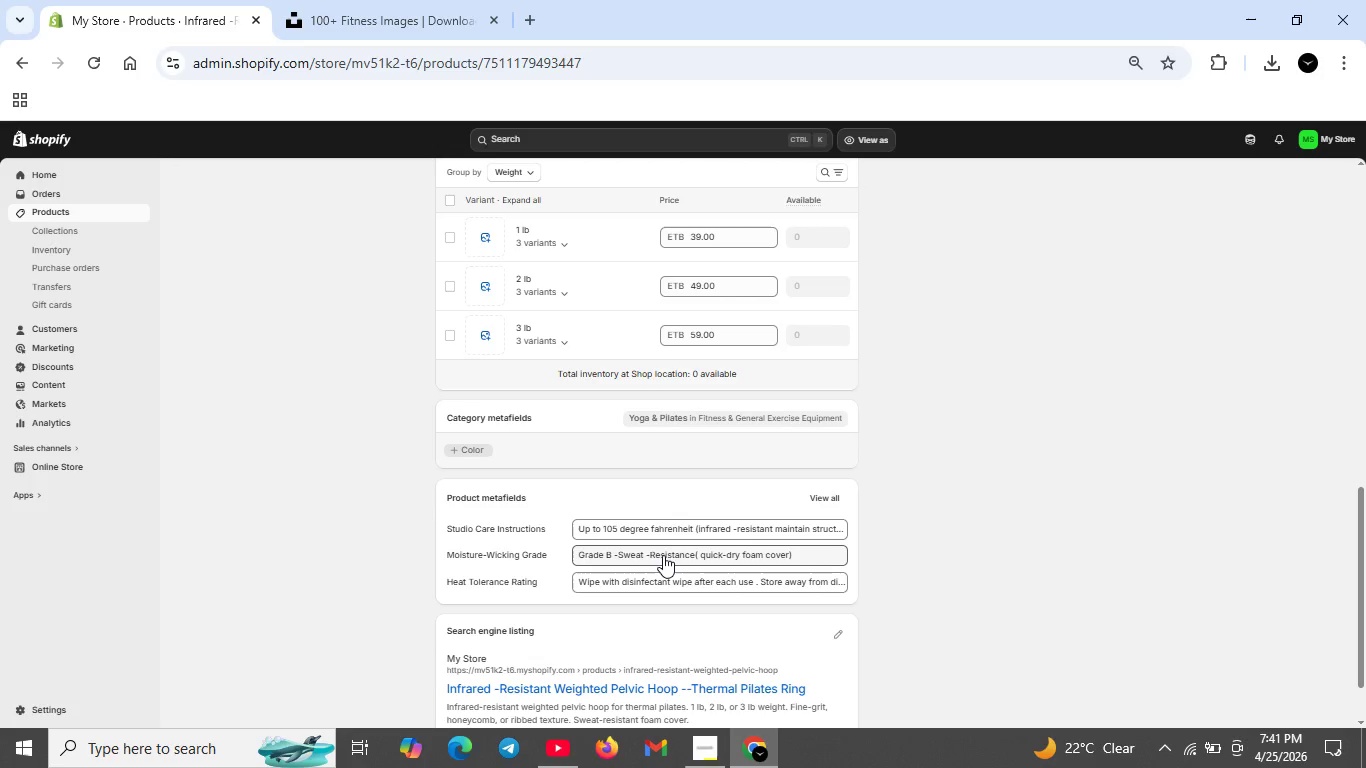 
wait(12.27)
 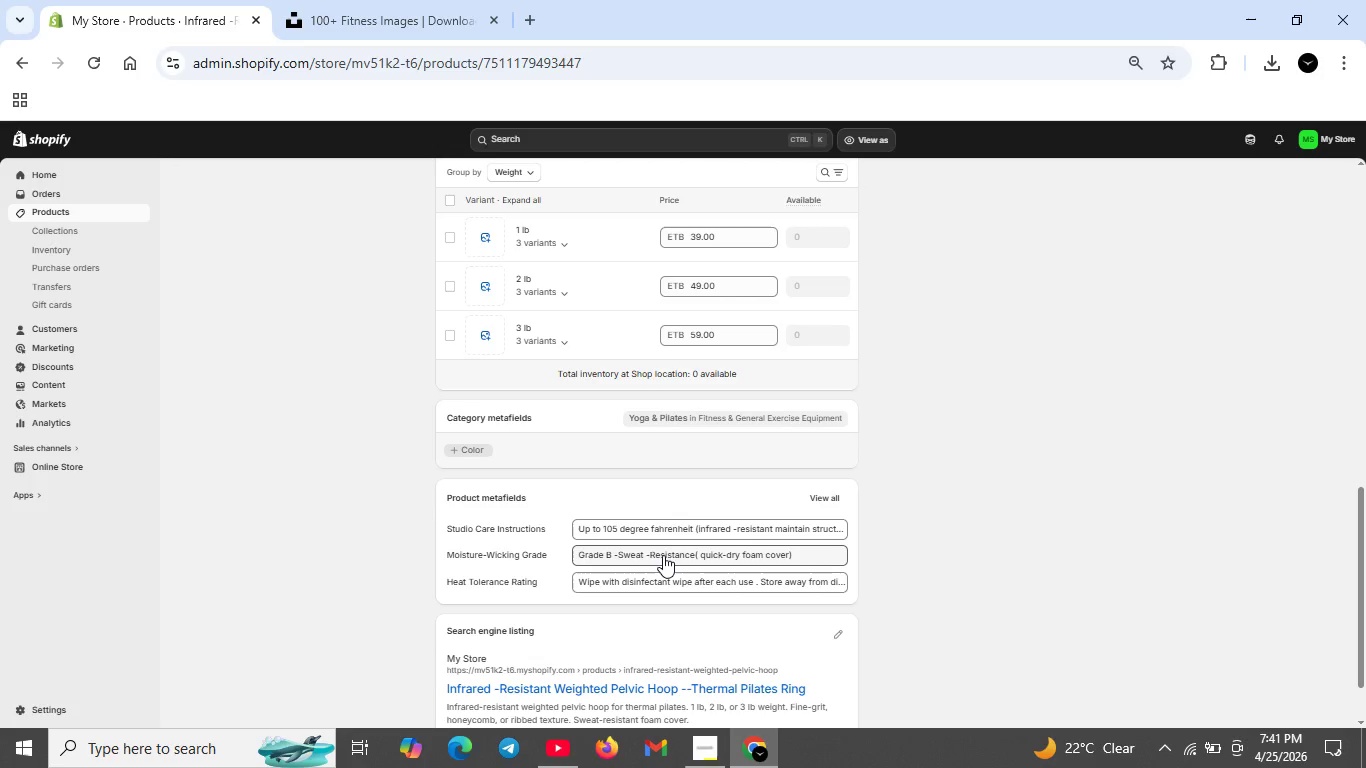 
scroll: coordinate [620, 350], scroll_direction: up, amount: 13.0
 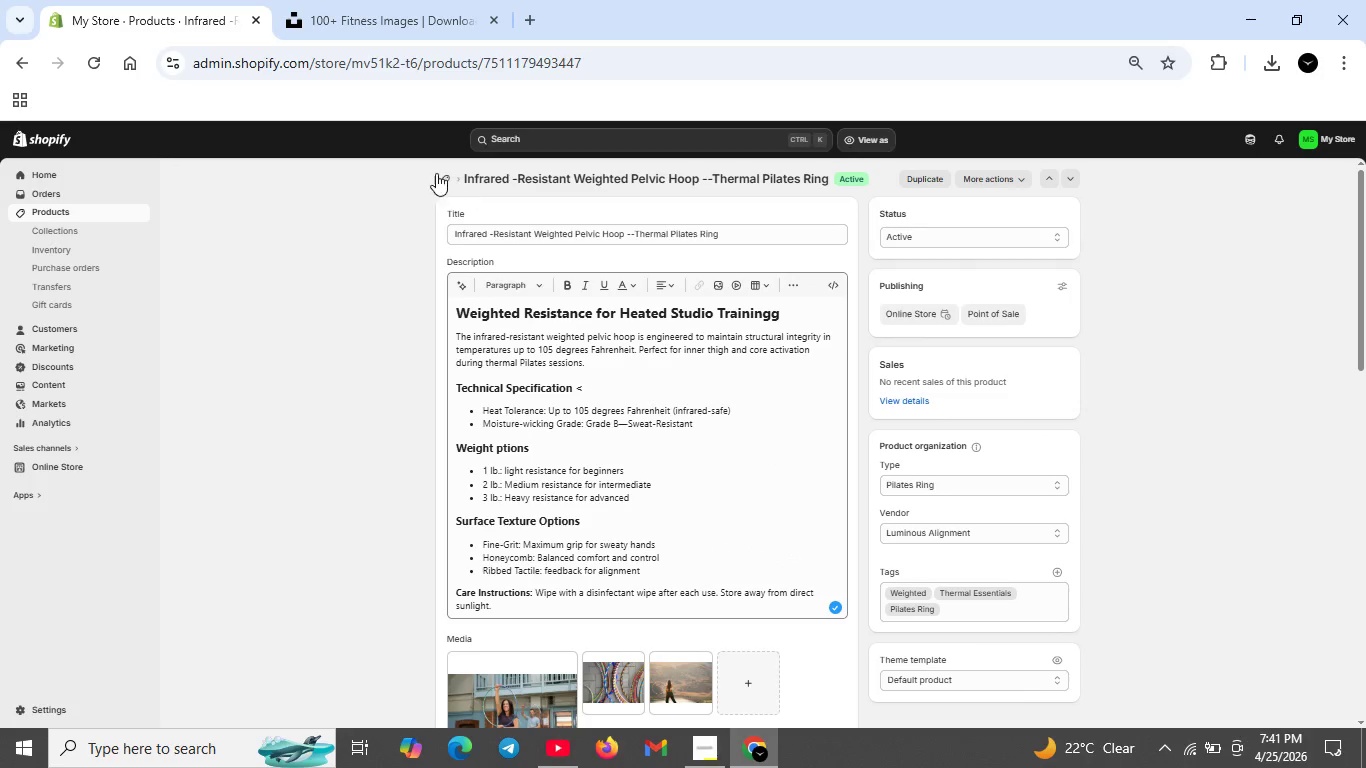 
left_click([435, 172])
 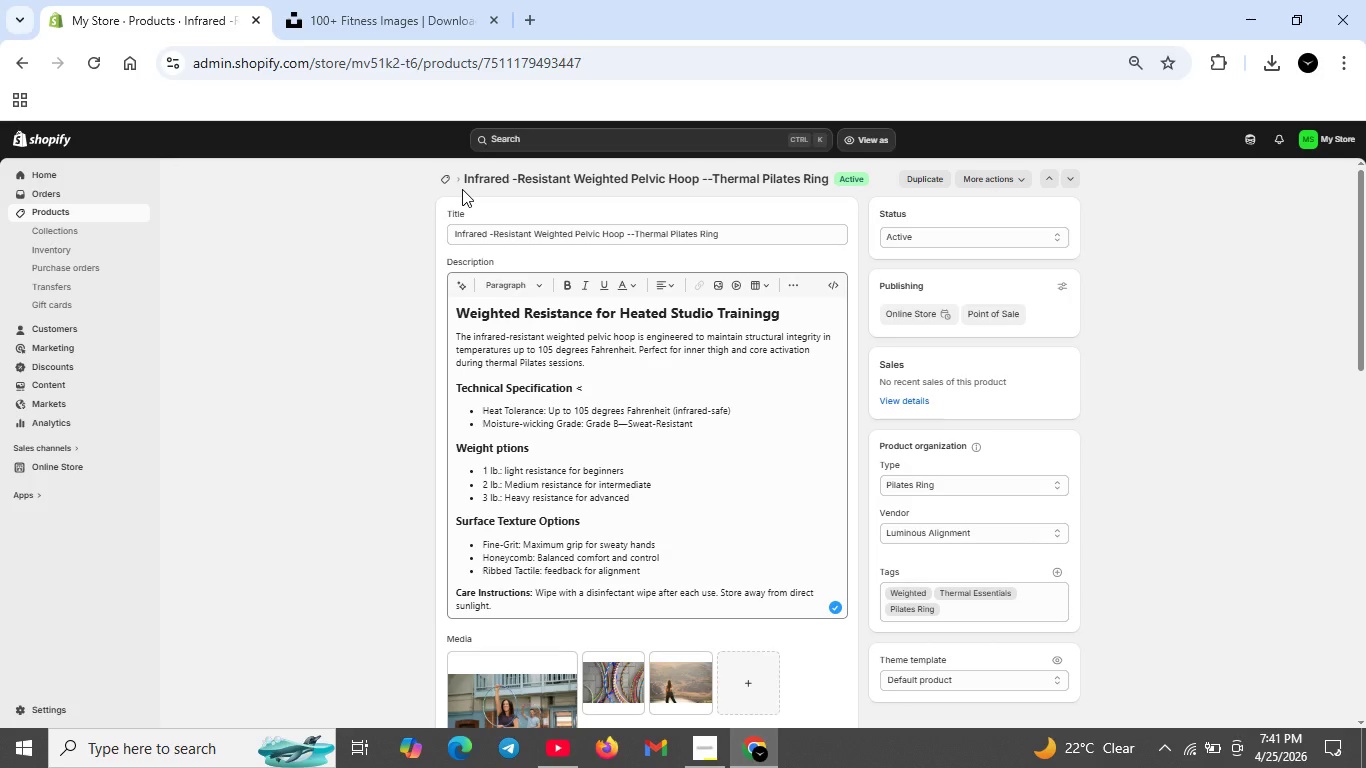 
wait(8.99)
 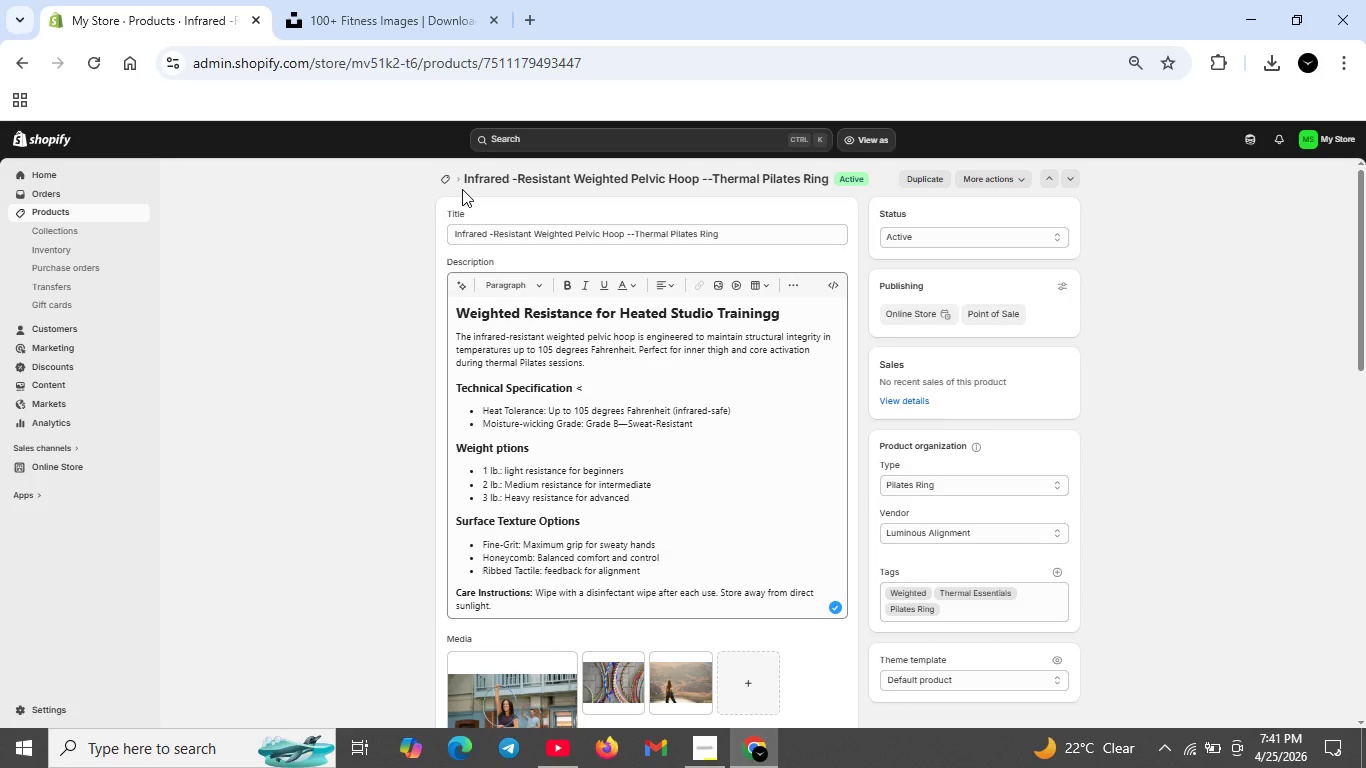 
left_click([449, 182])
 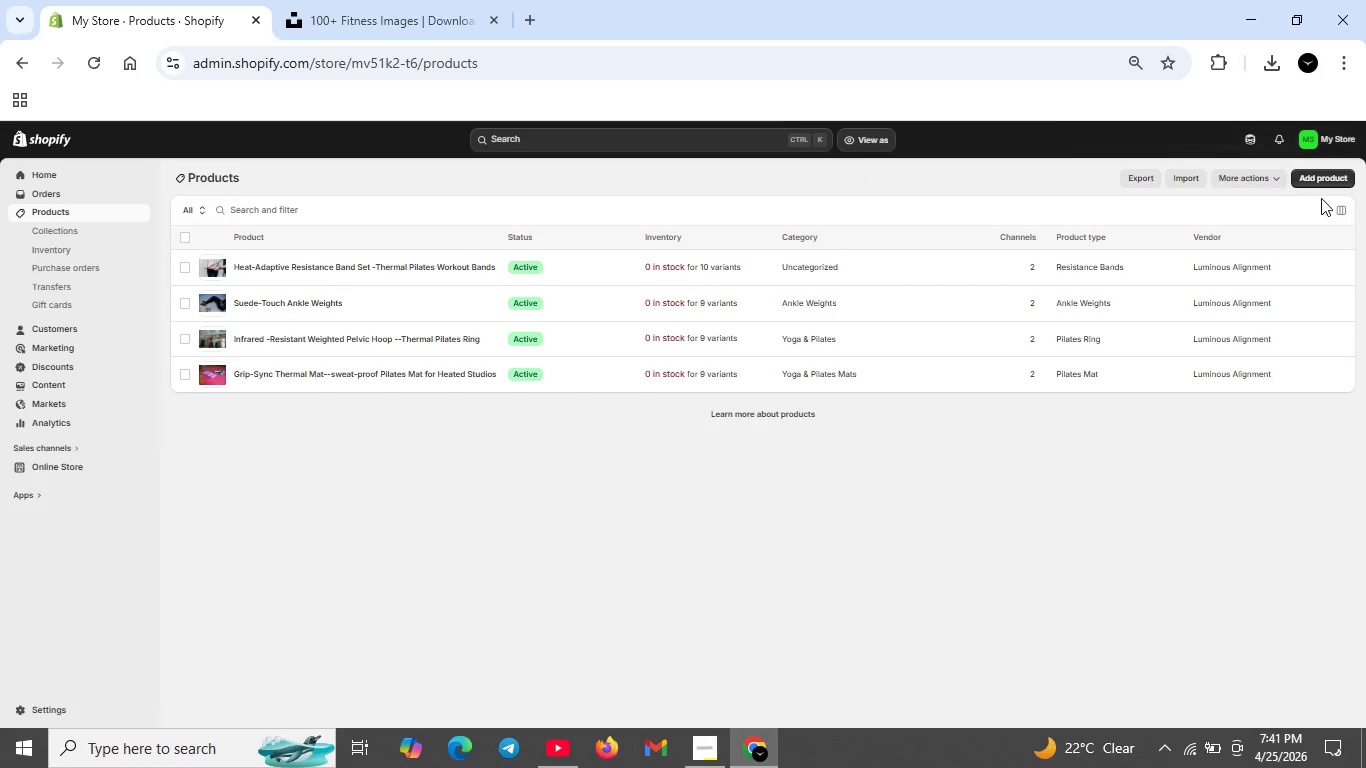 
left_click([1318, 172])
 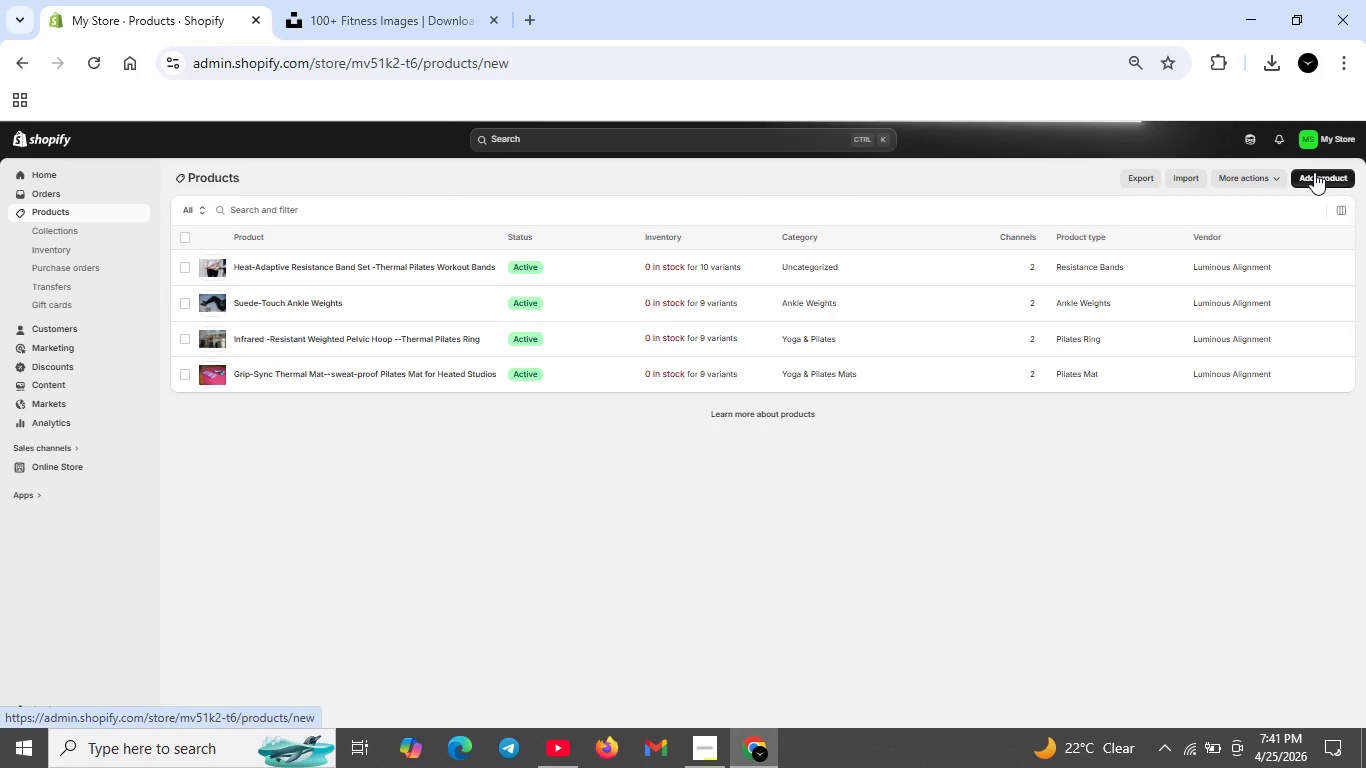 
wait(8.22)
 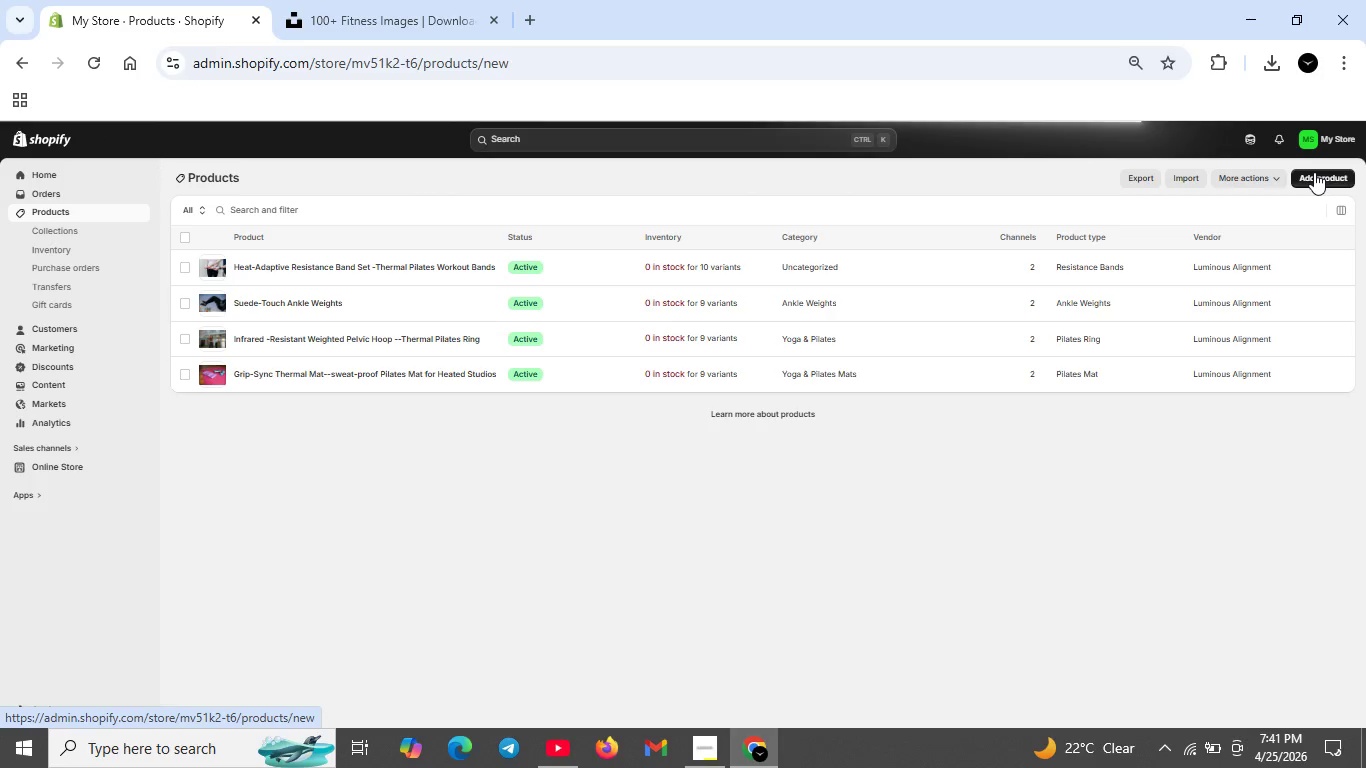 
left_click([542, 226])
 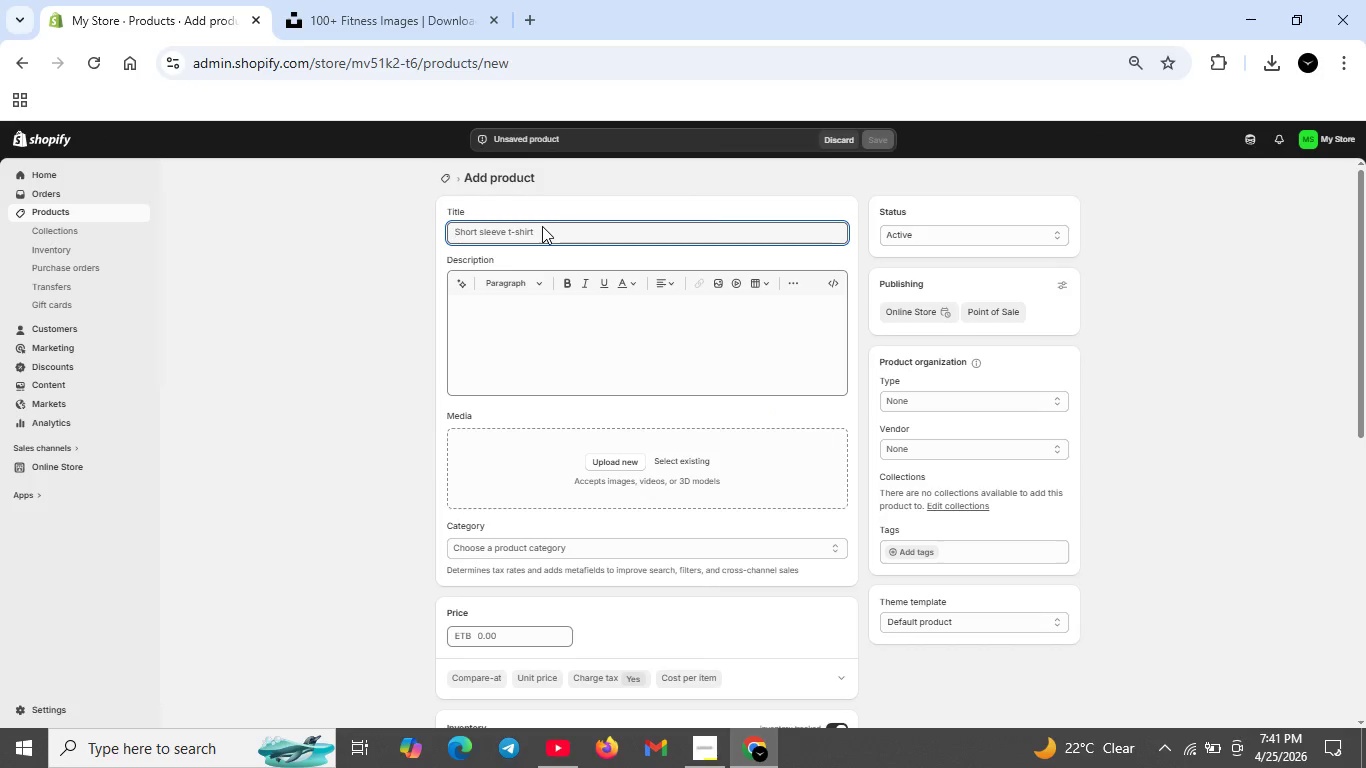 
type(Therma )
key(Backspace)
type(l Sable Yoga )
 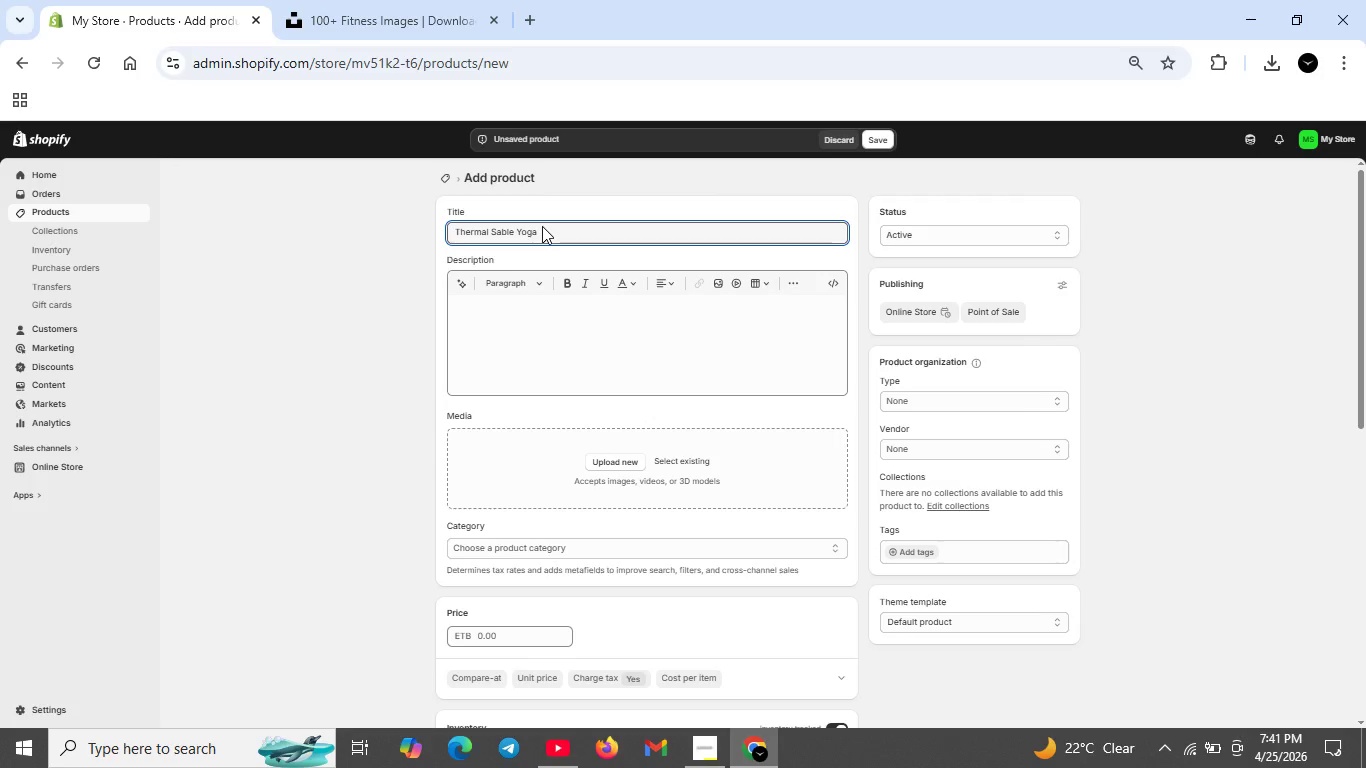 
key(ArrowLeft)
 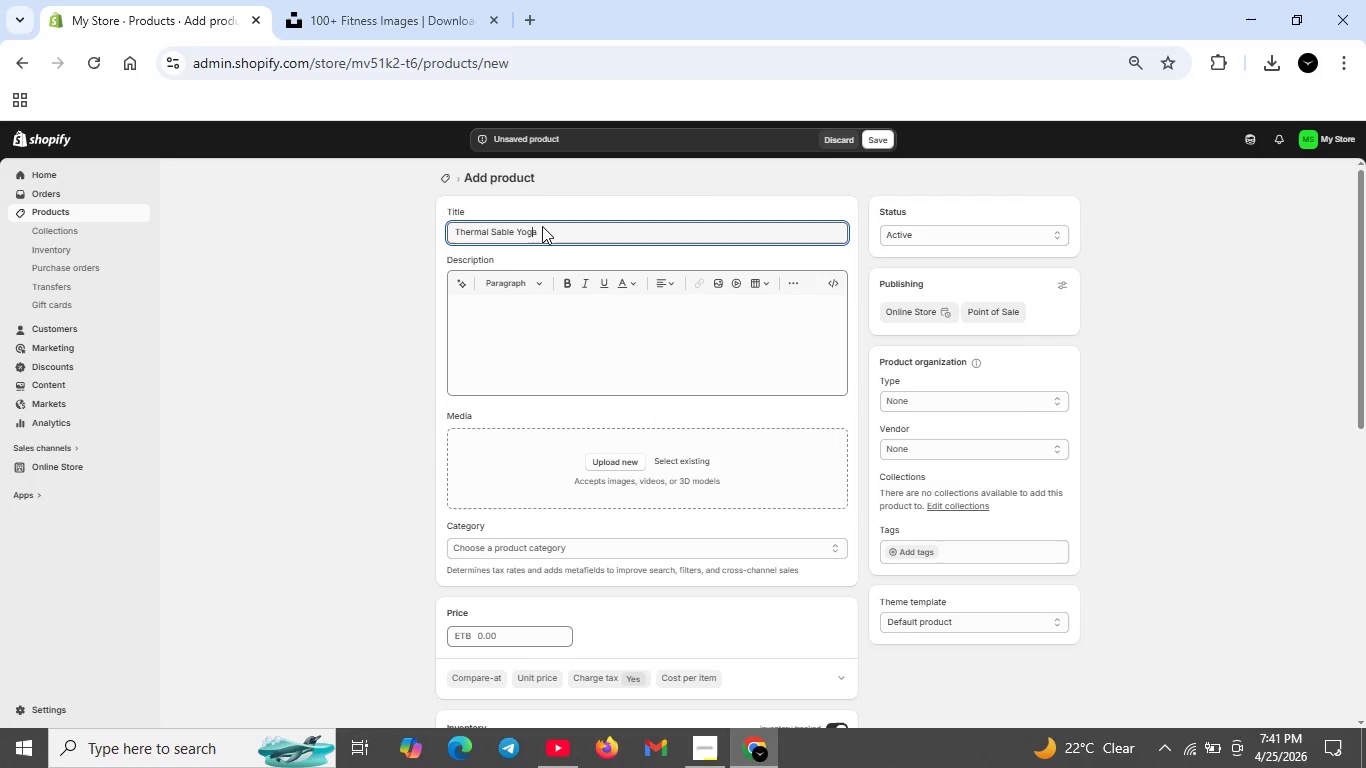 
key(ArrowLeft)
 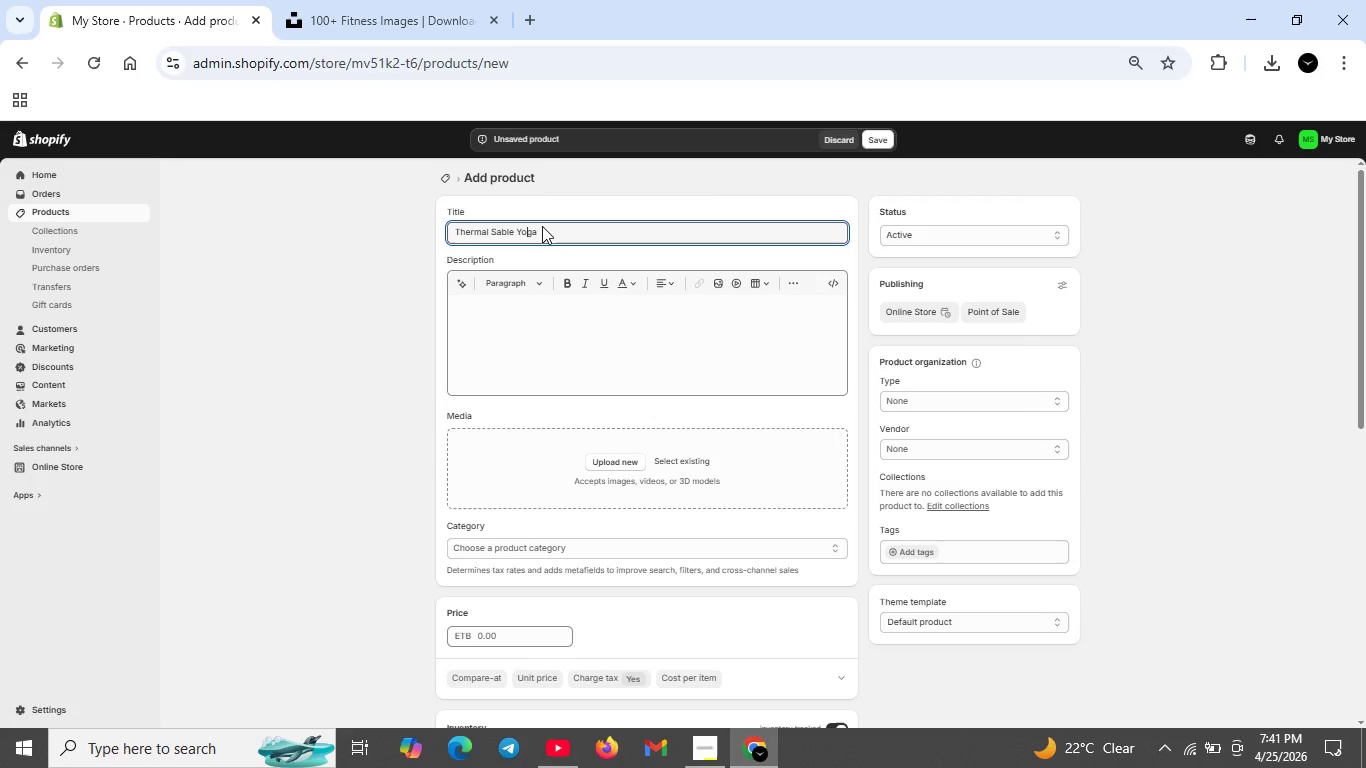 
key(ArrowLeft)
 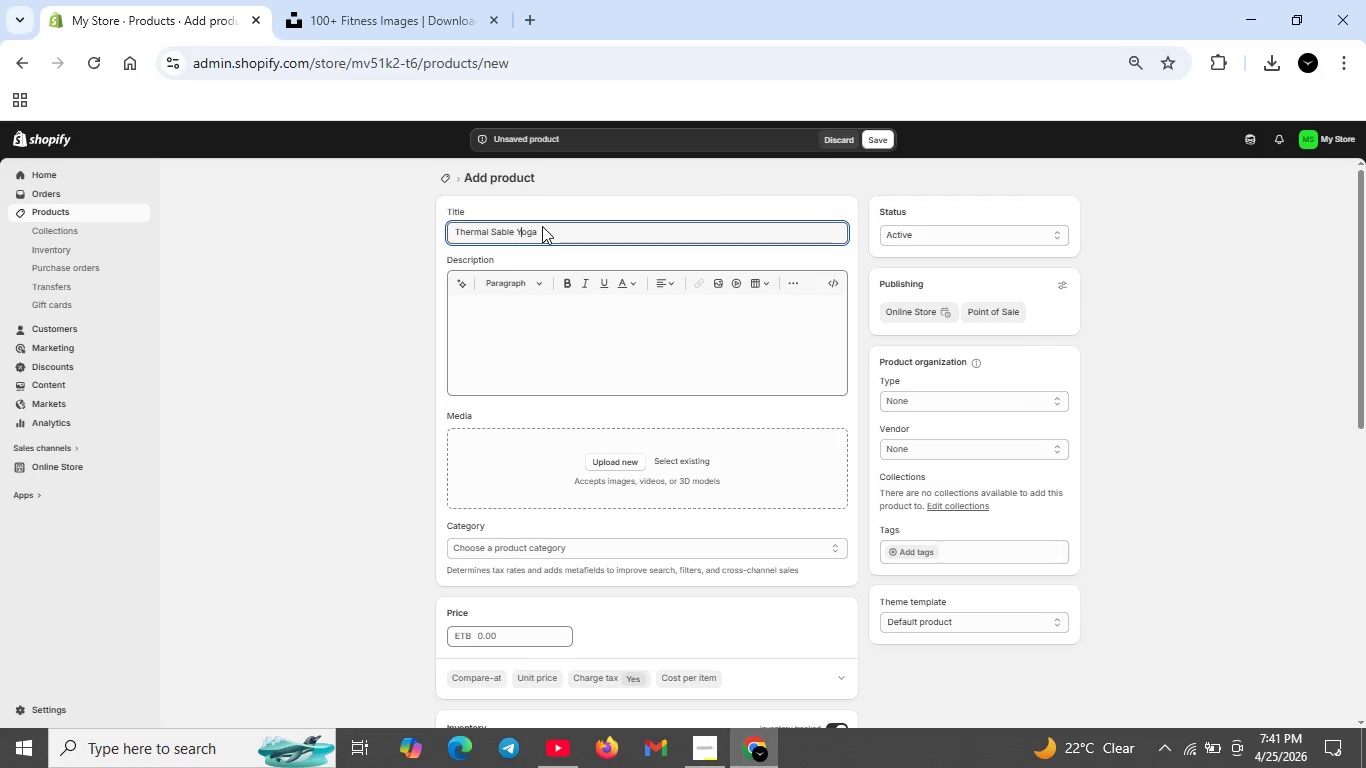 
key(ArrowLeft)
 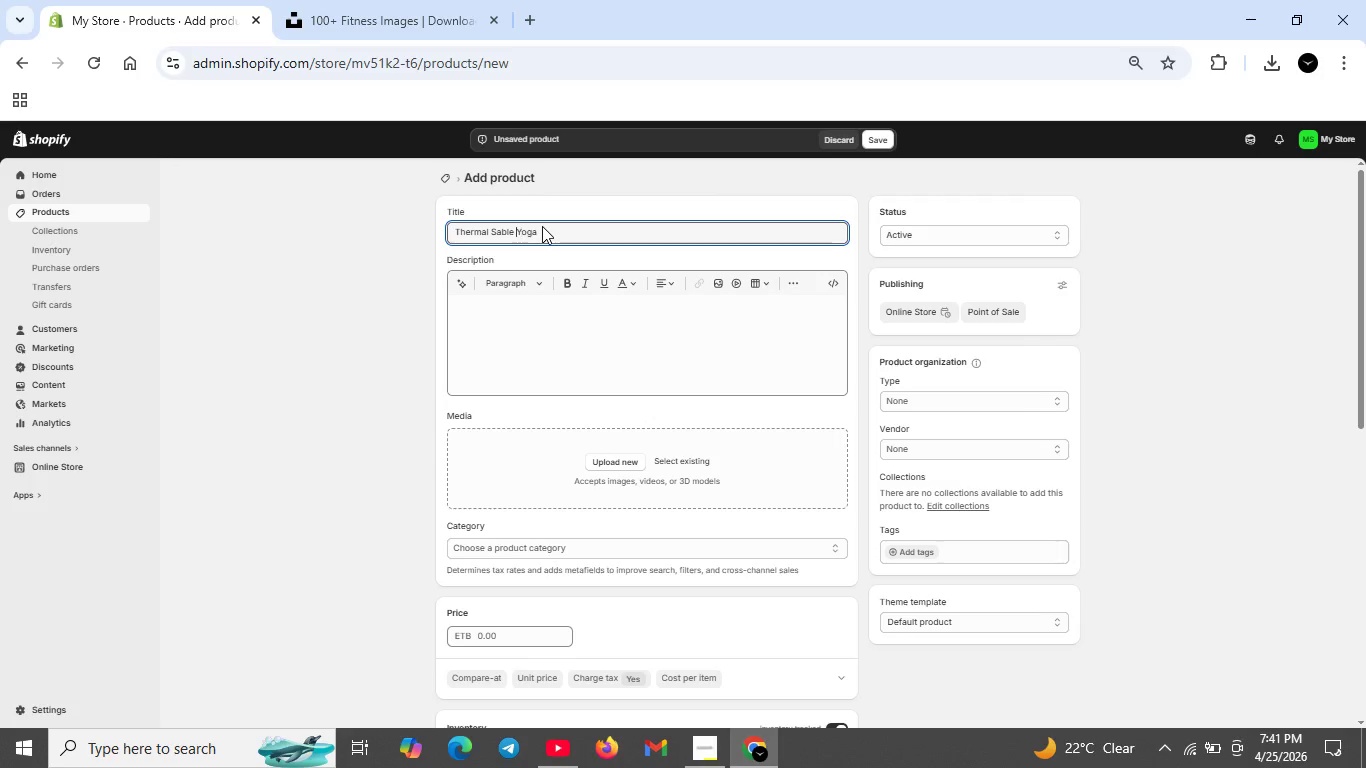 
key(ArrowLeft)
 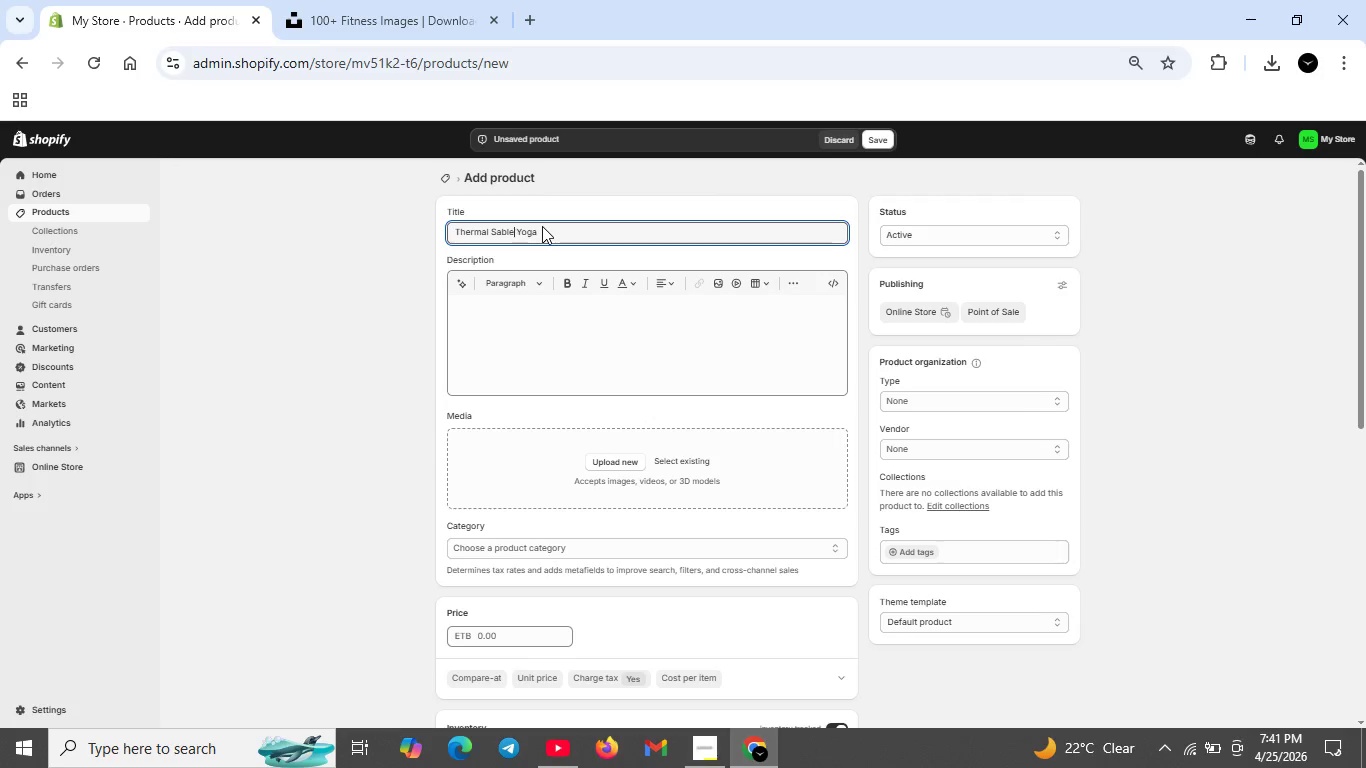 
key(ArrowLeft)
 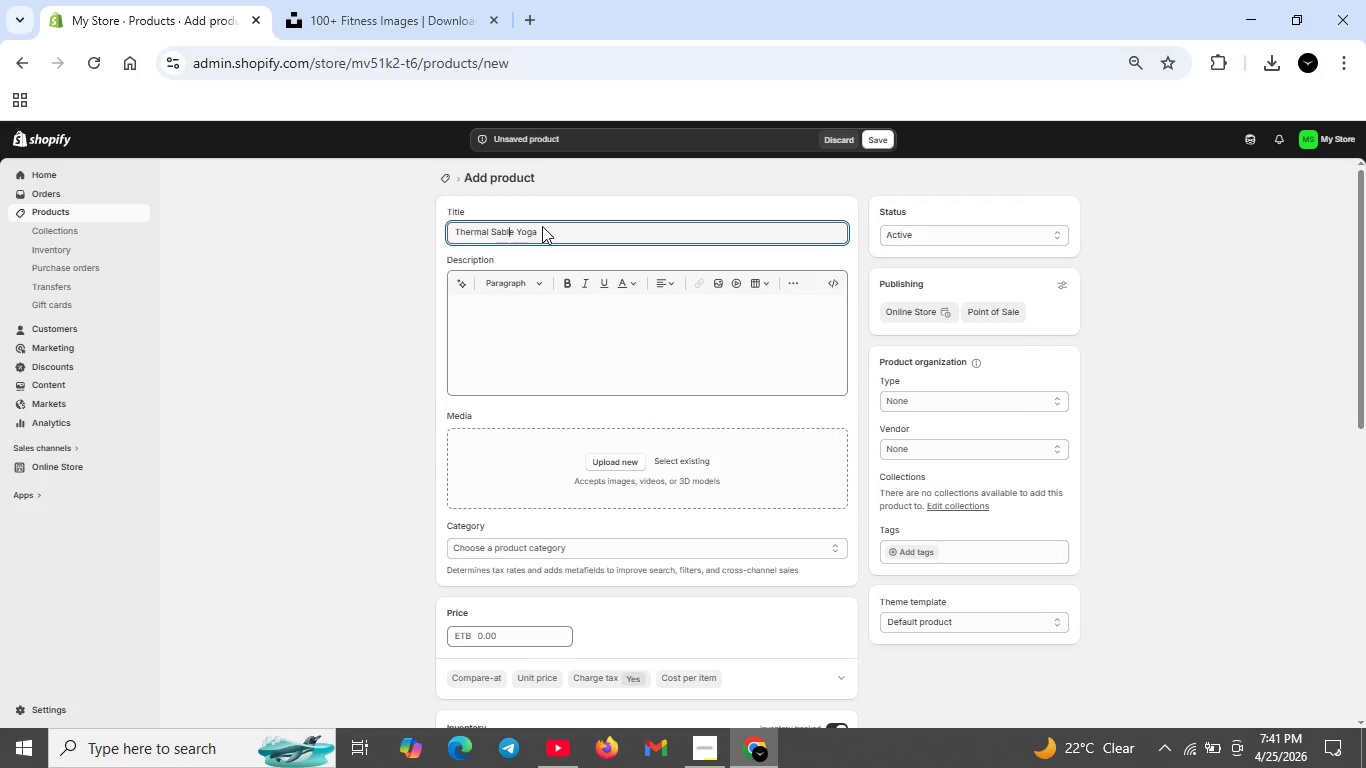 
key(ArrowLeft)
 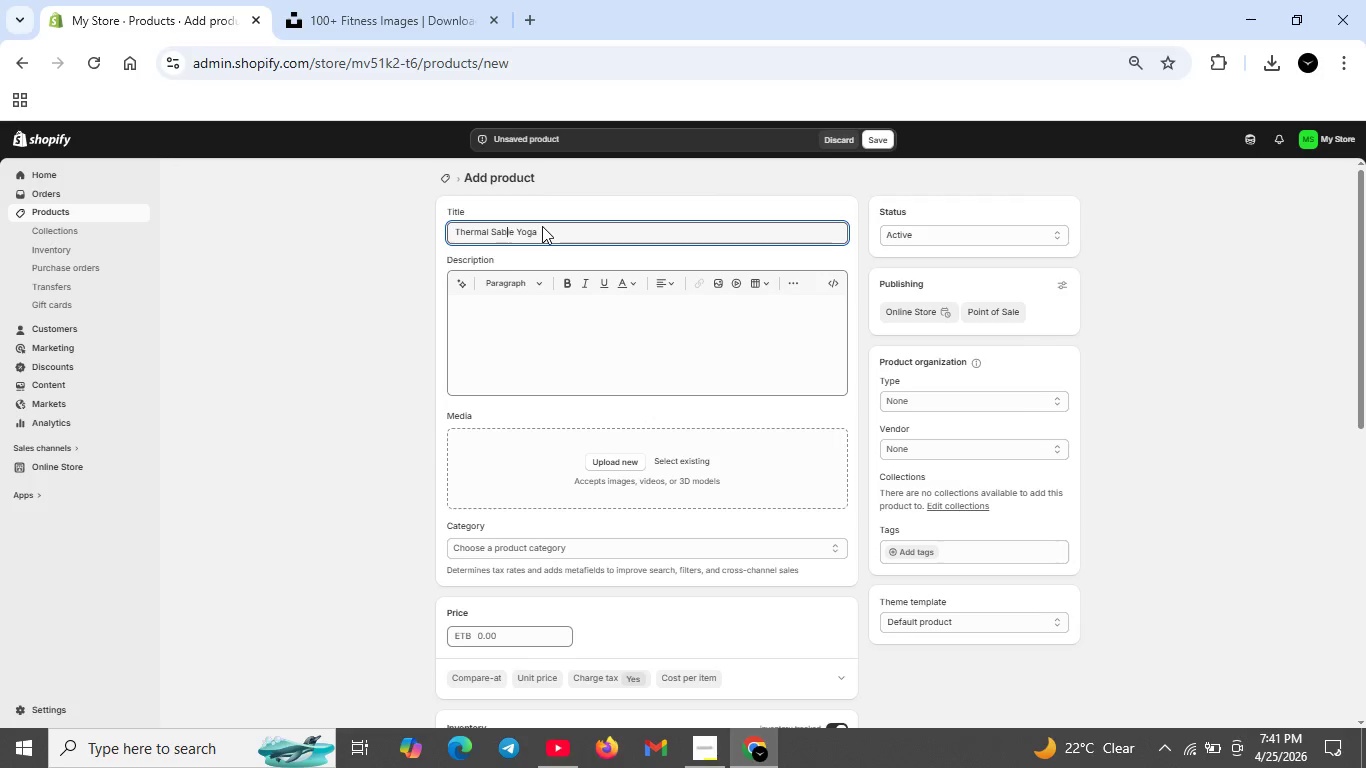 
key(ArrowLeft)
 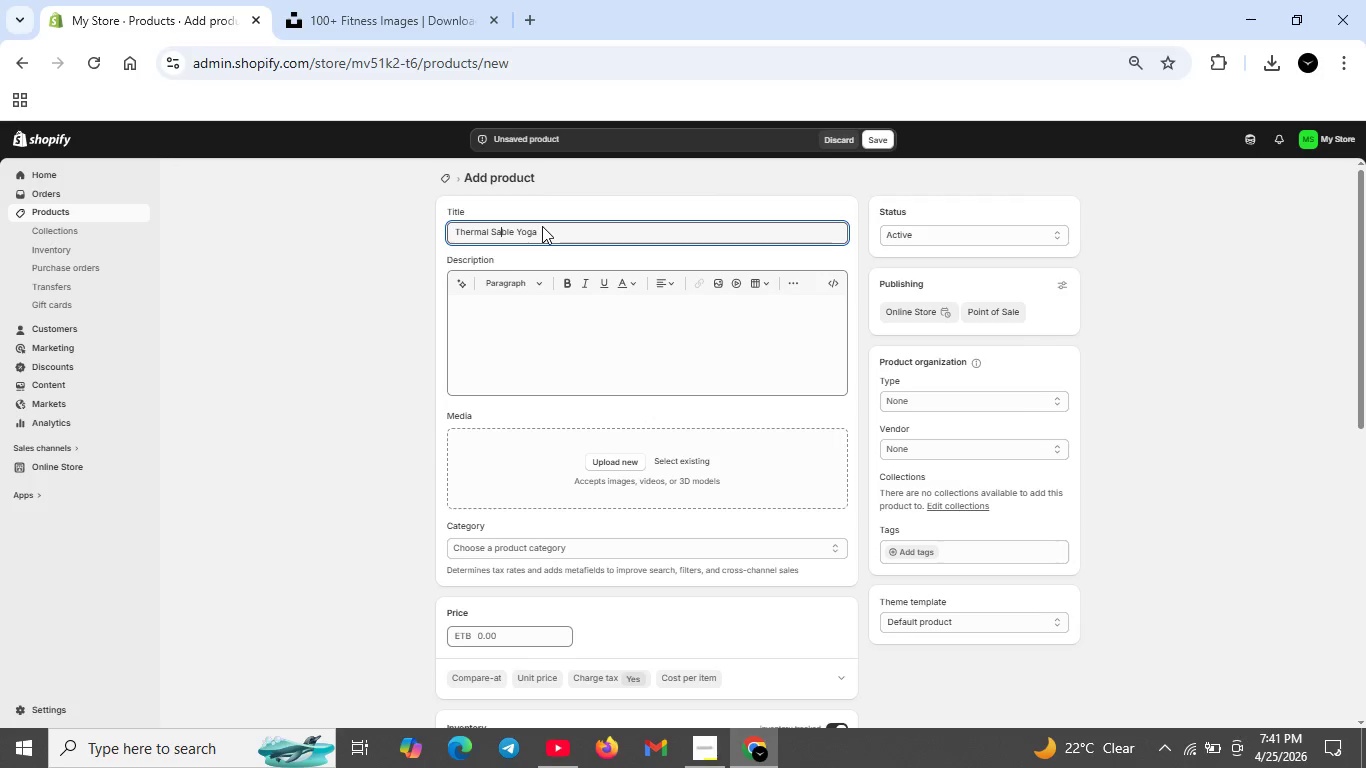 
key(ArrowLeft)
 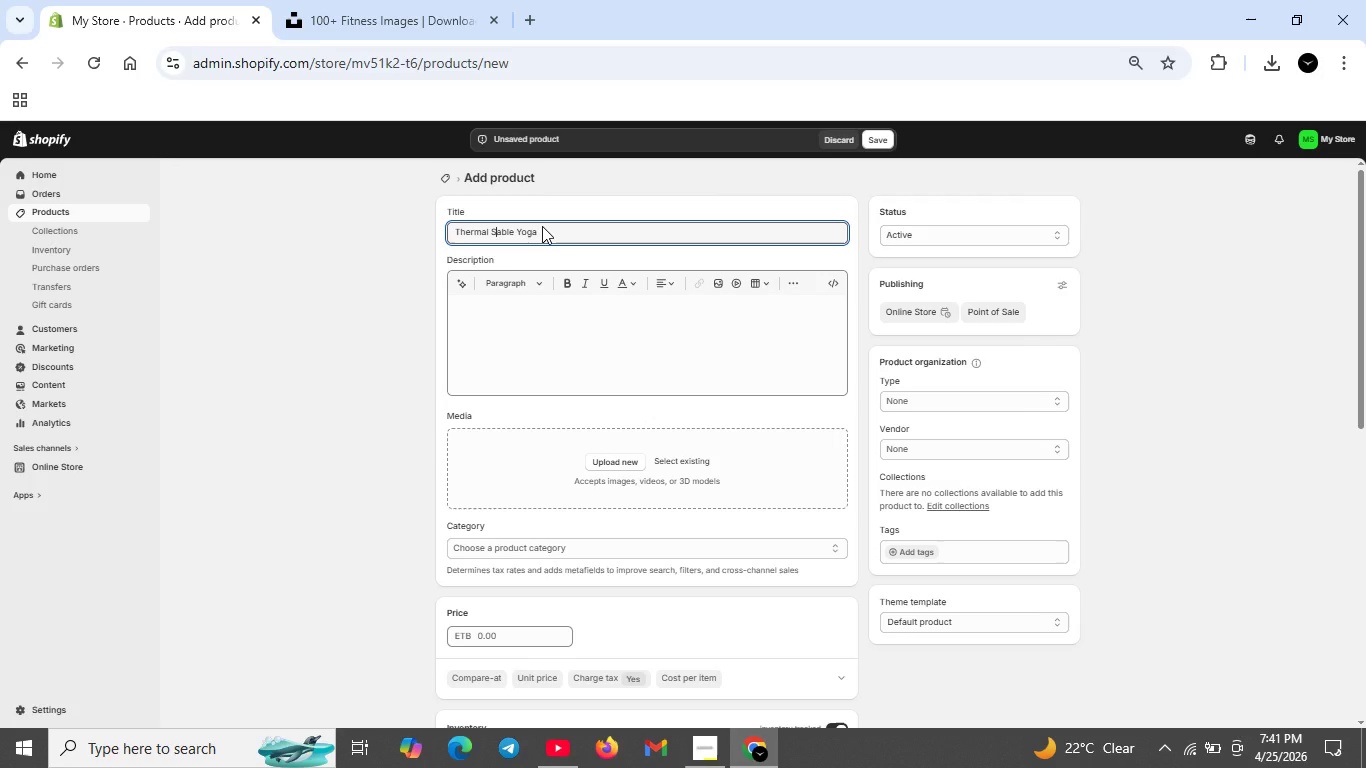 
key(ArrowLeft)
 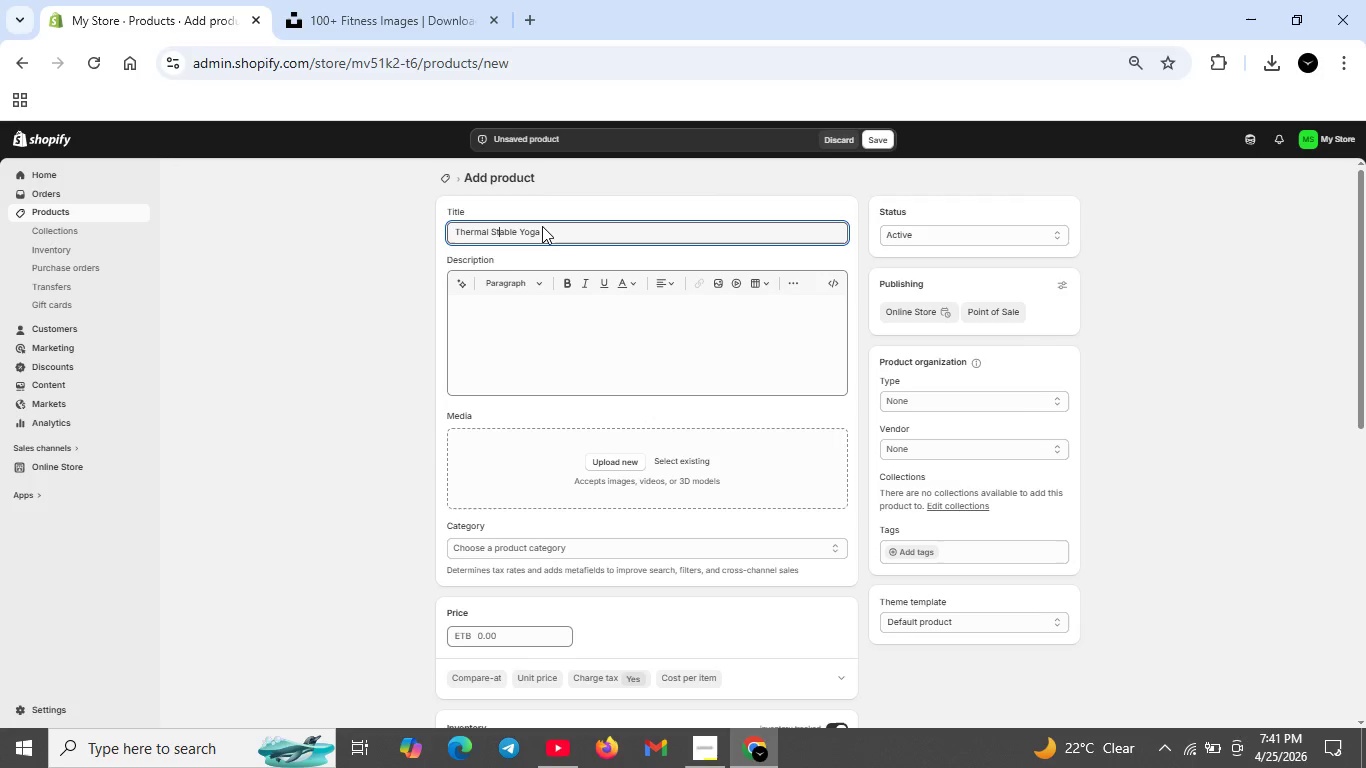 
key(T)
 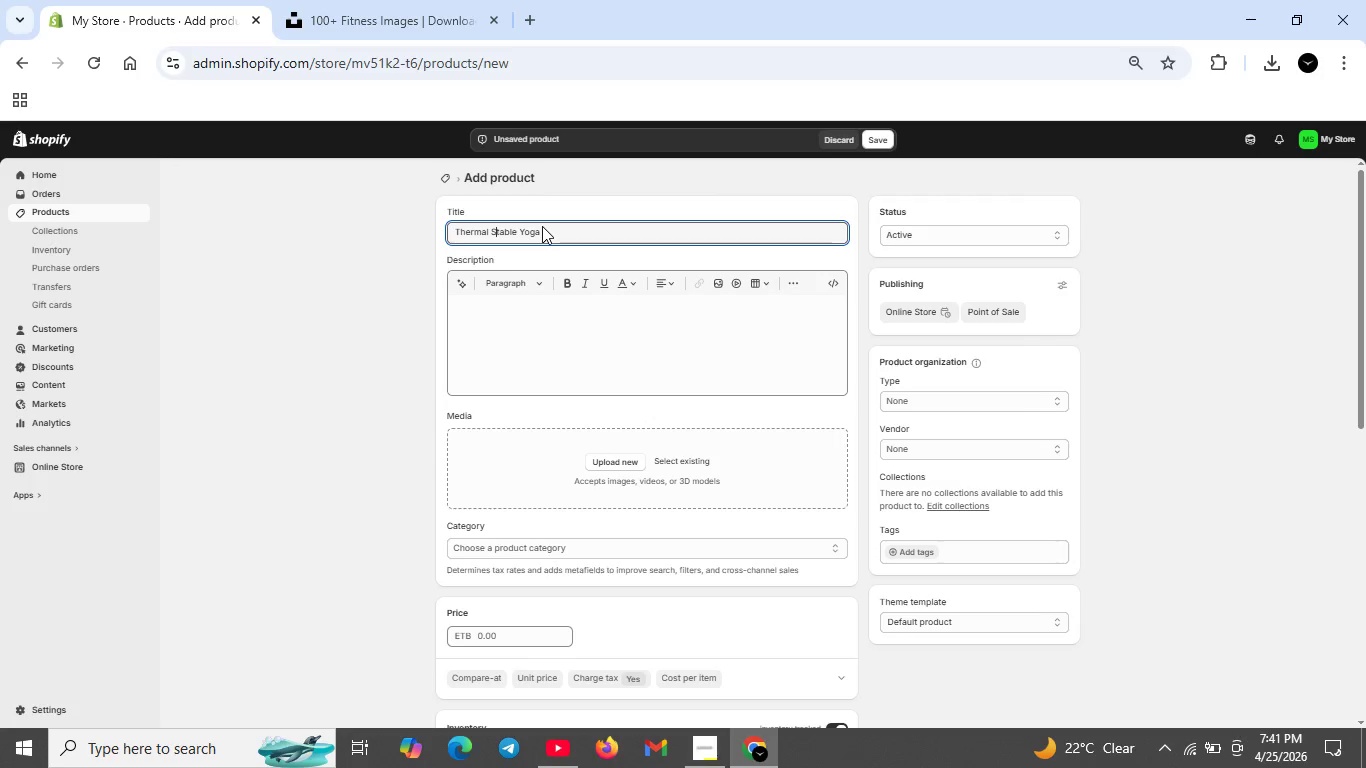 
key(ArrowLeft)
 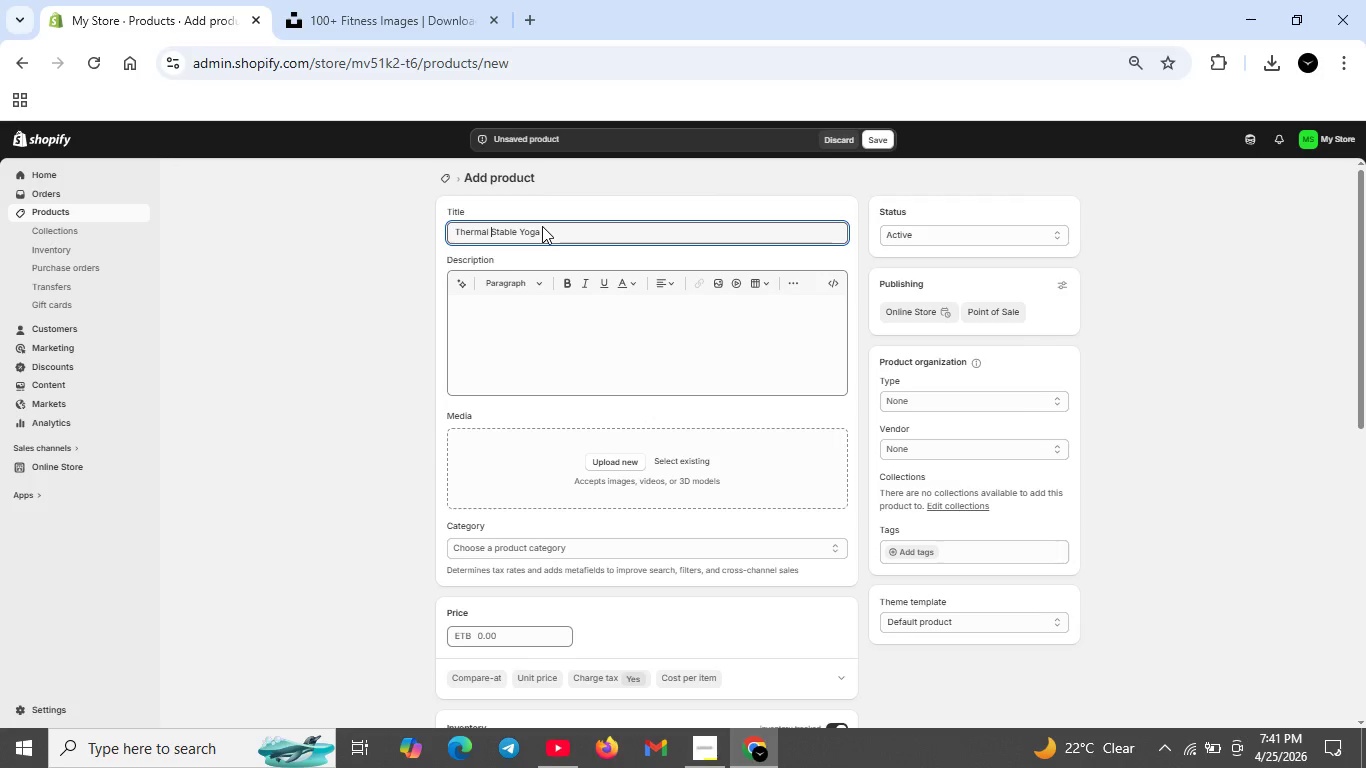 
key(ArrowLeft)
 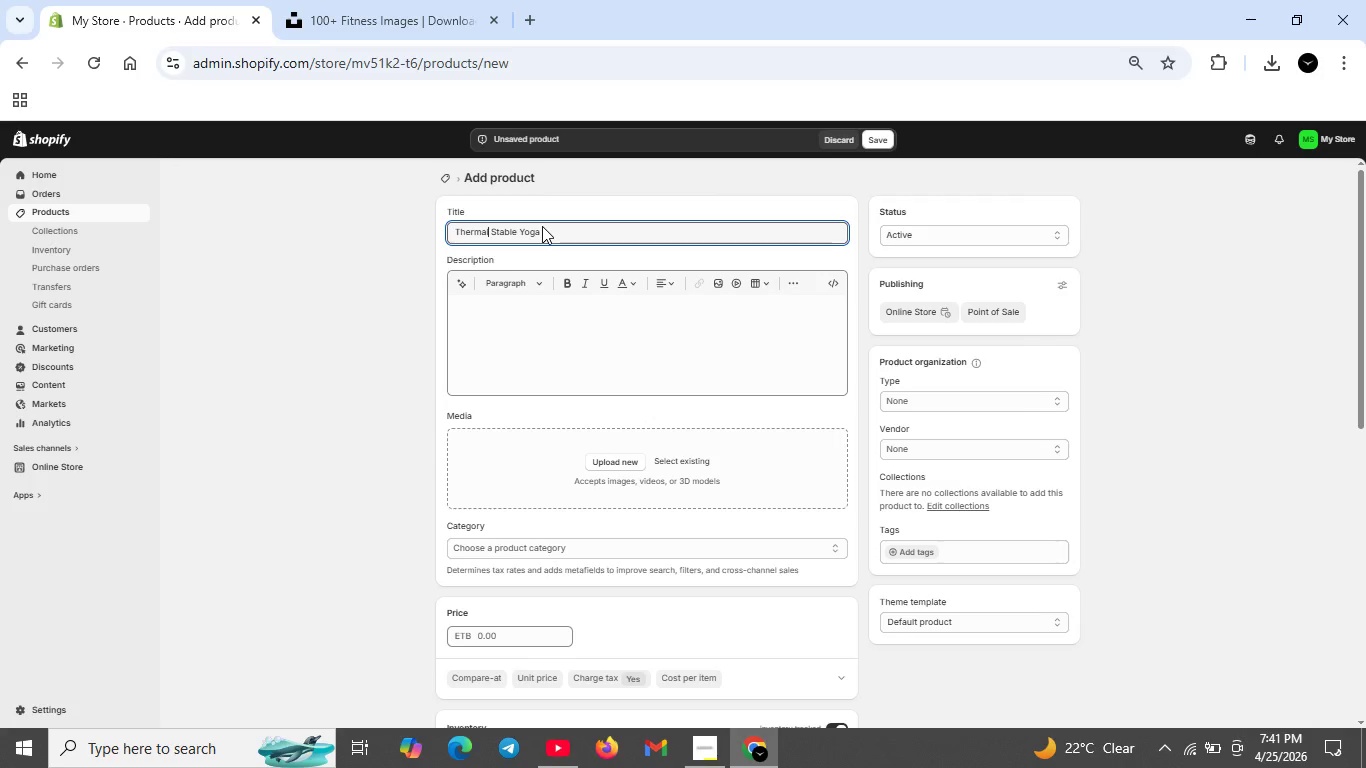 
key(ArrowLeft)
 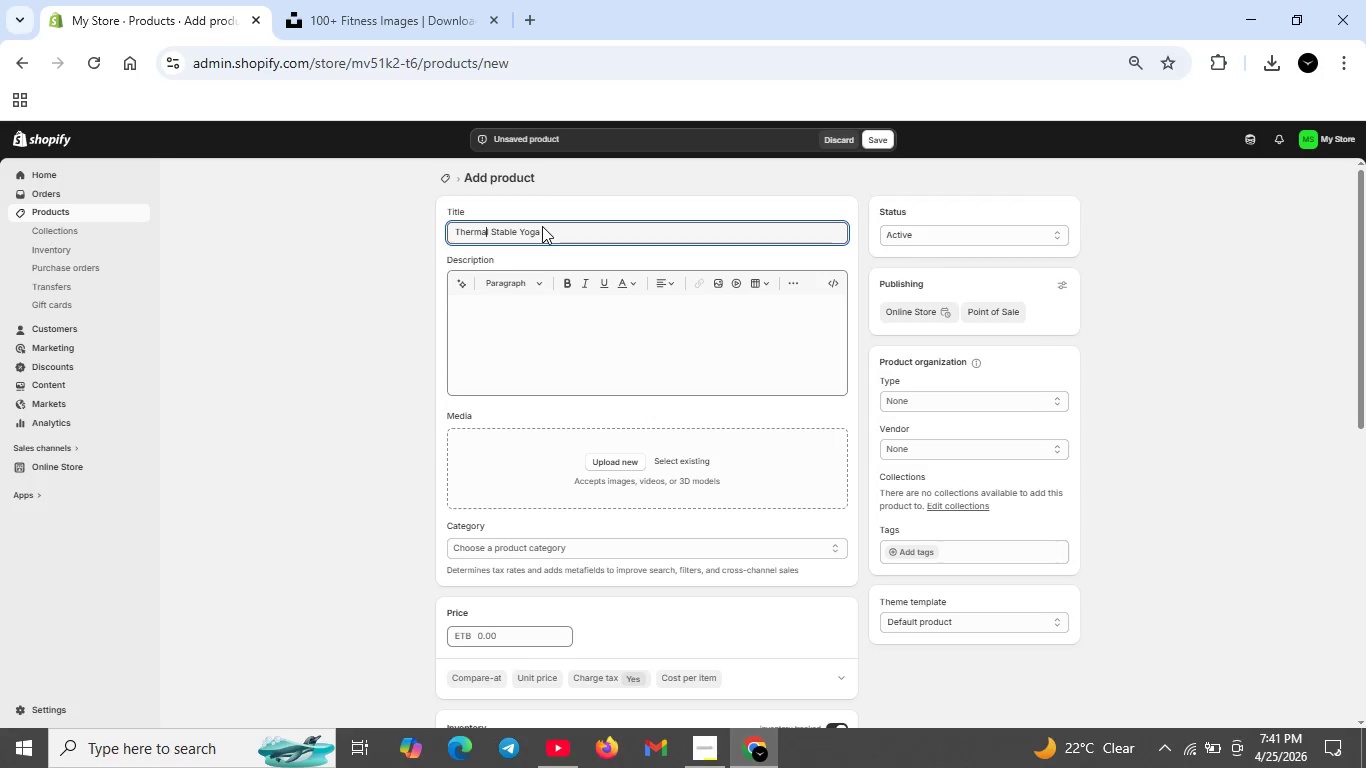 
key(ArrowLeft)
 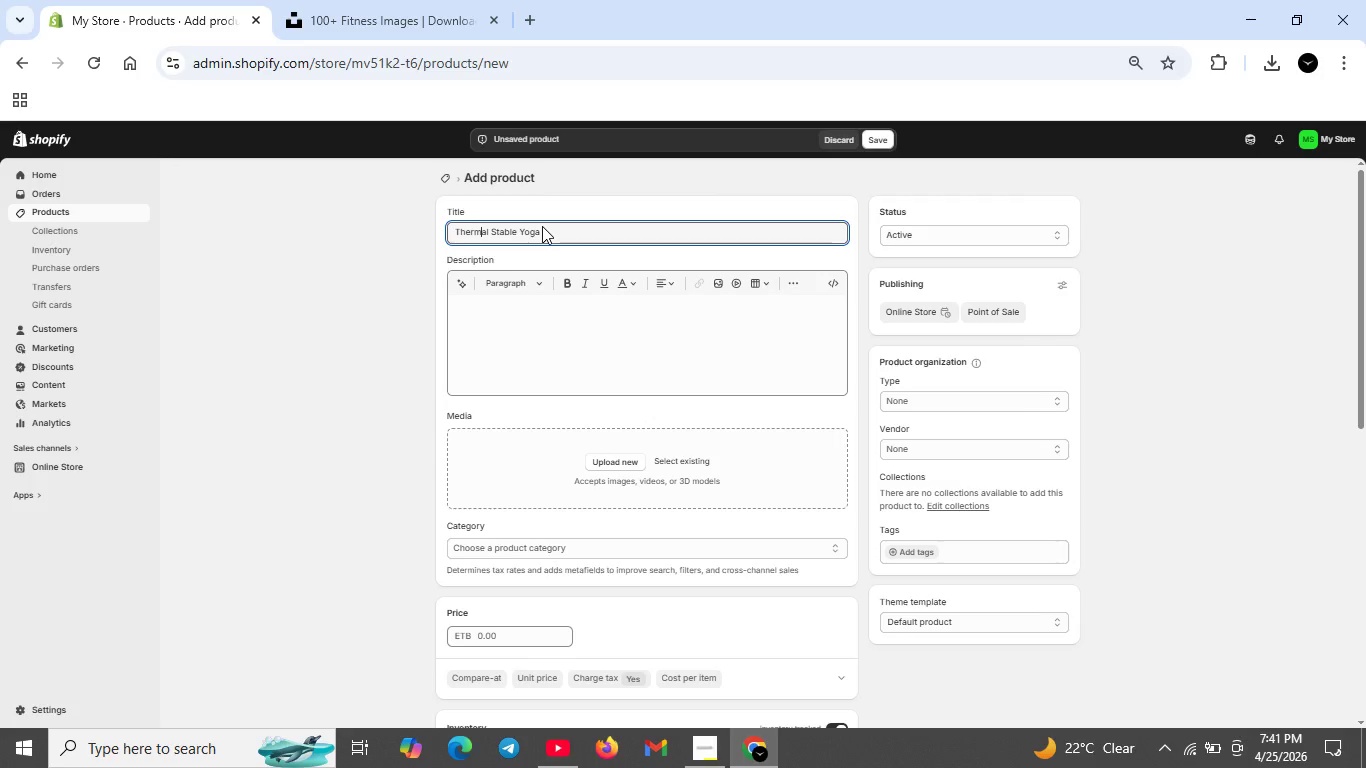 
key(ArrowLeft)
 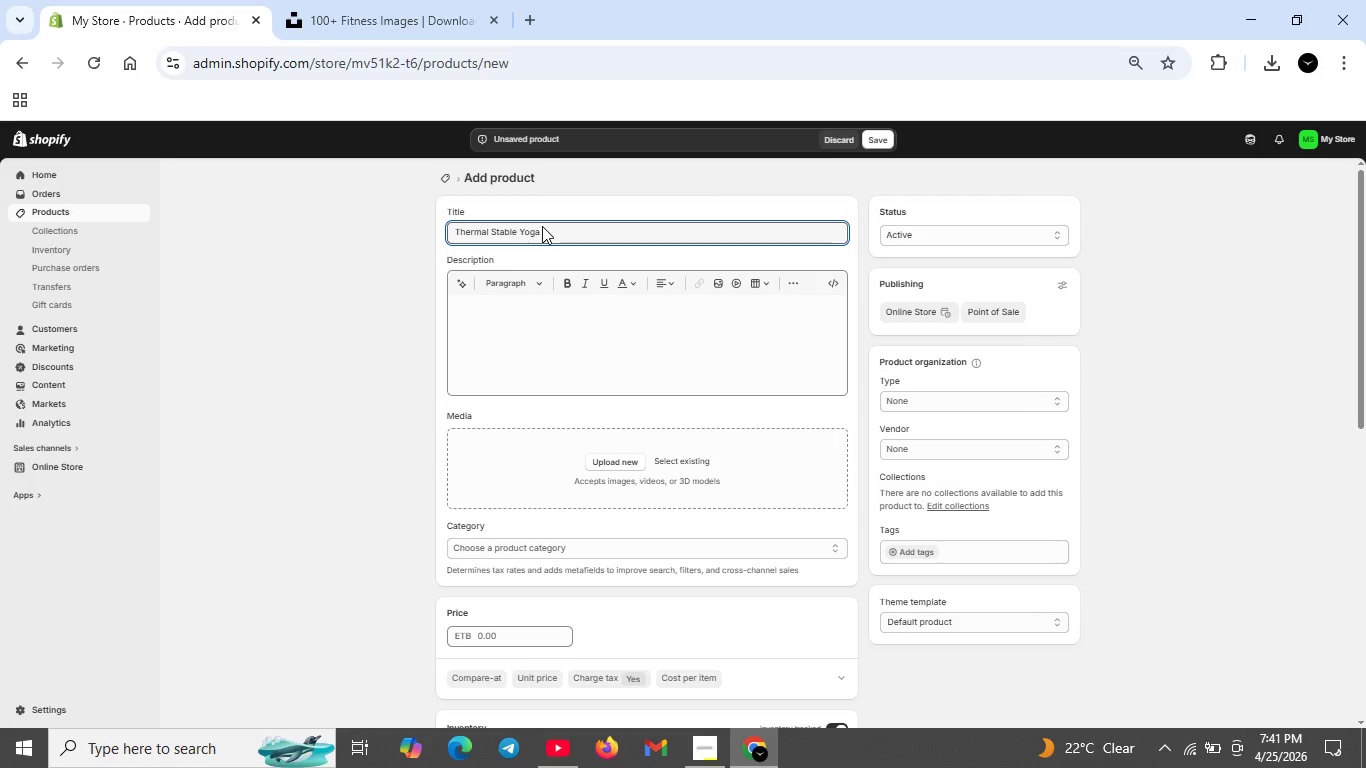 
wait(5.03)
 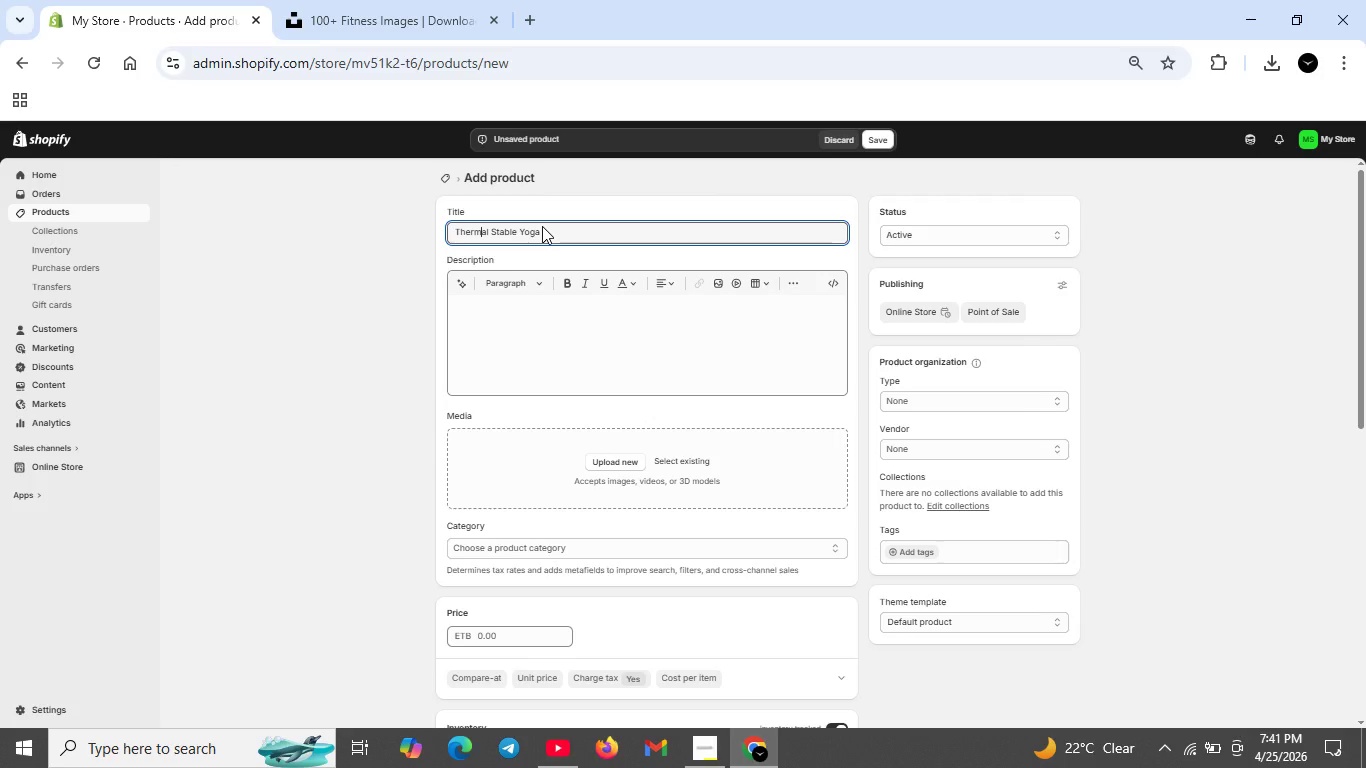 
key(ArrowRight)
 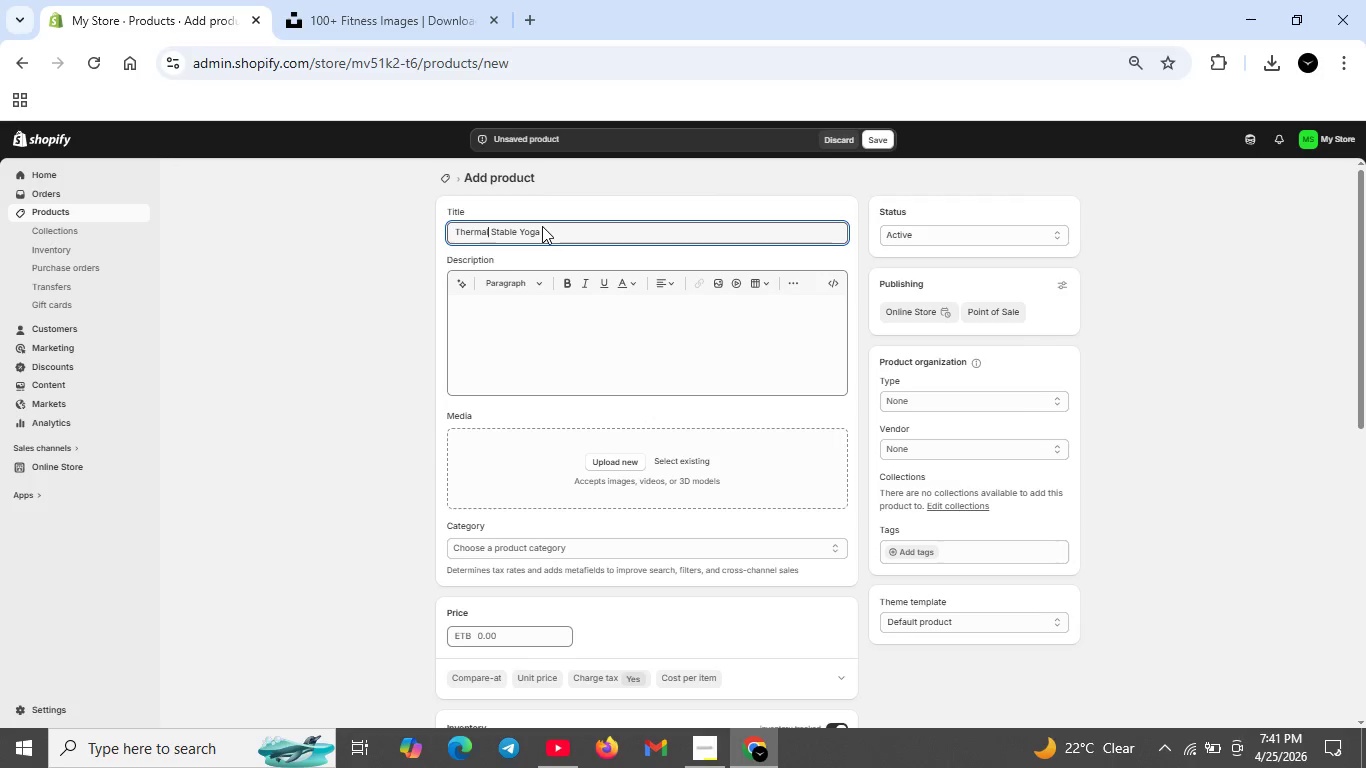 
key(ArrowRight)
 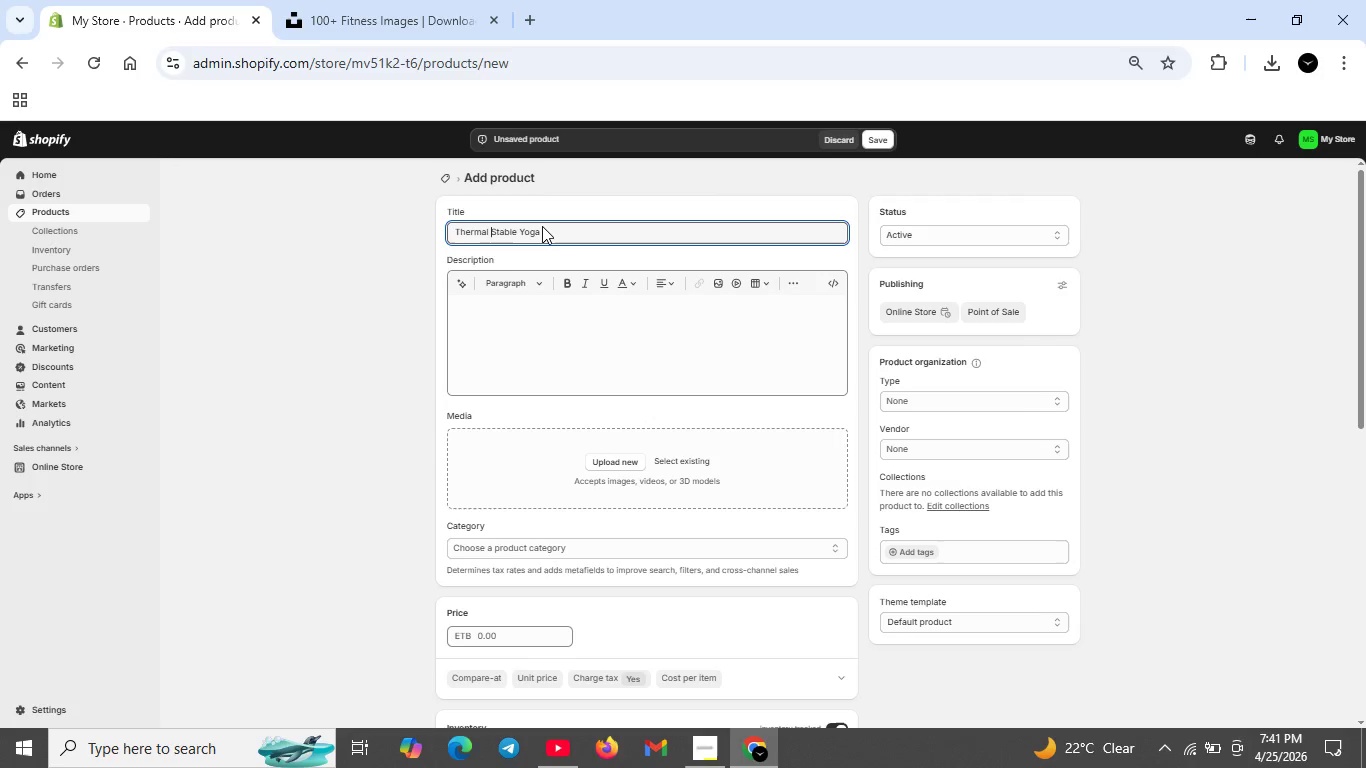 
key(ArrowRight)
 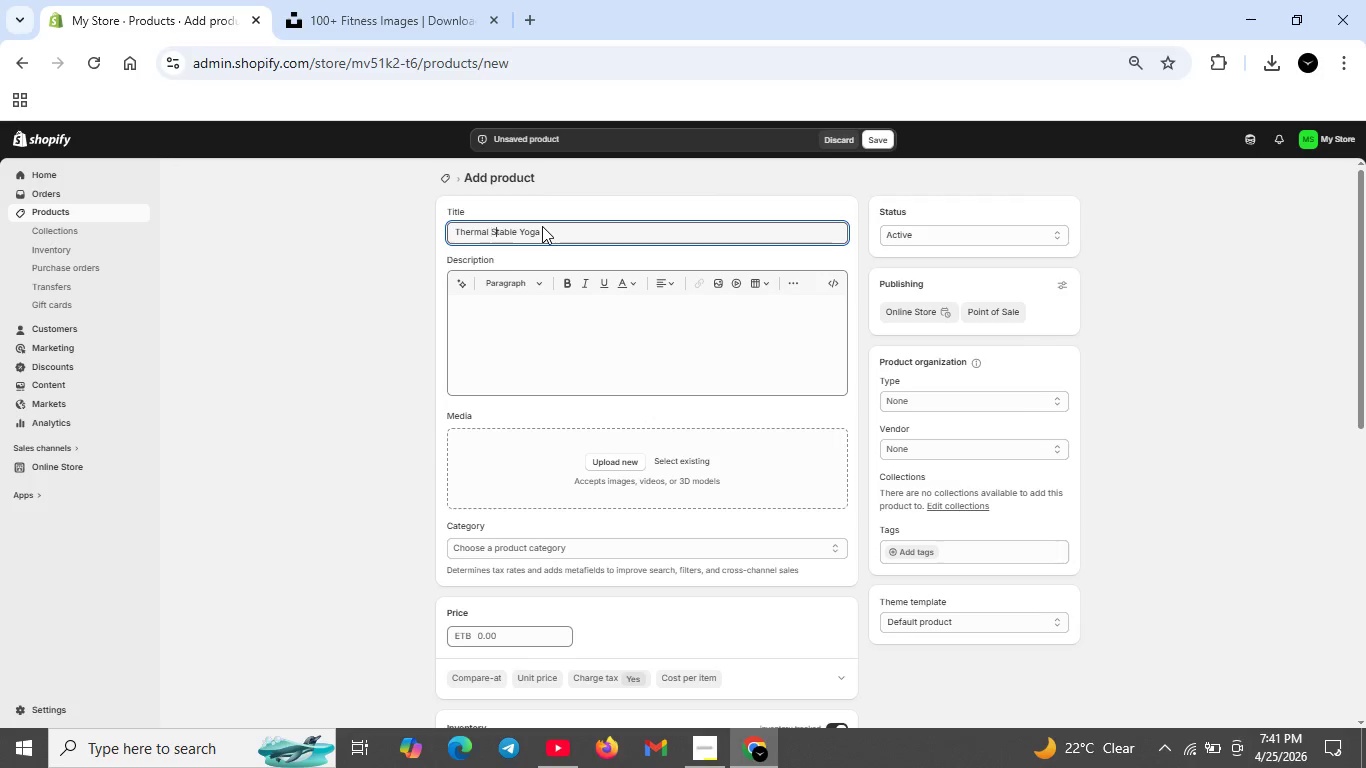 
key(ArrowRight)
 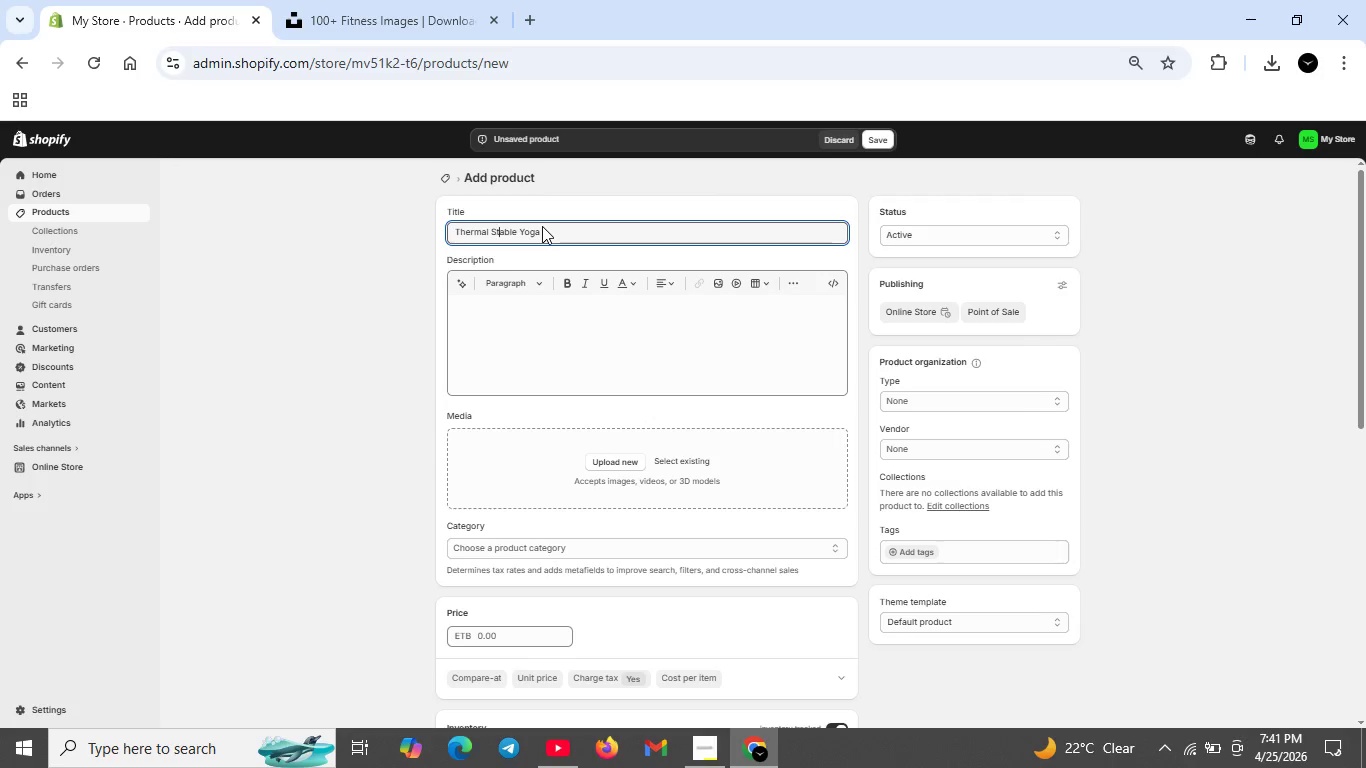 
key(ArrowRight)
 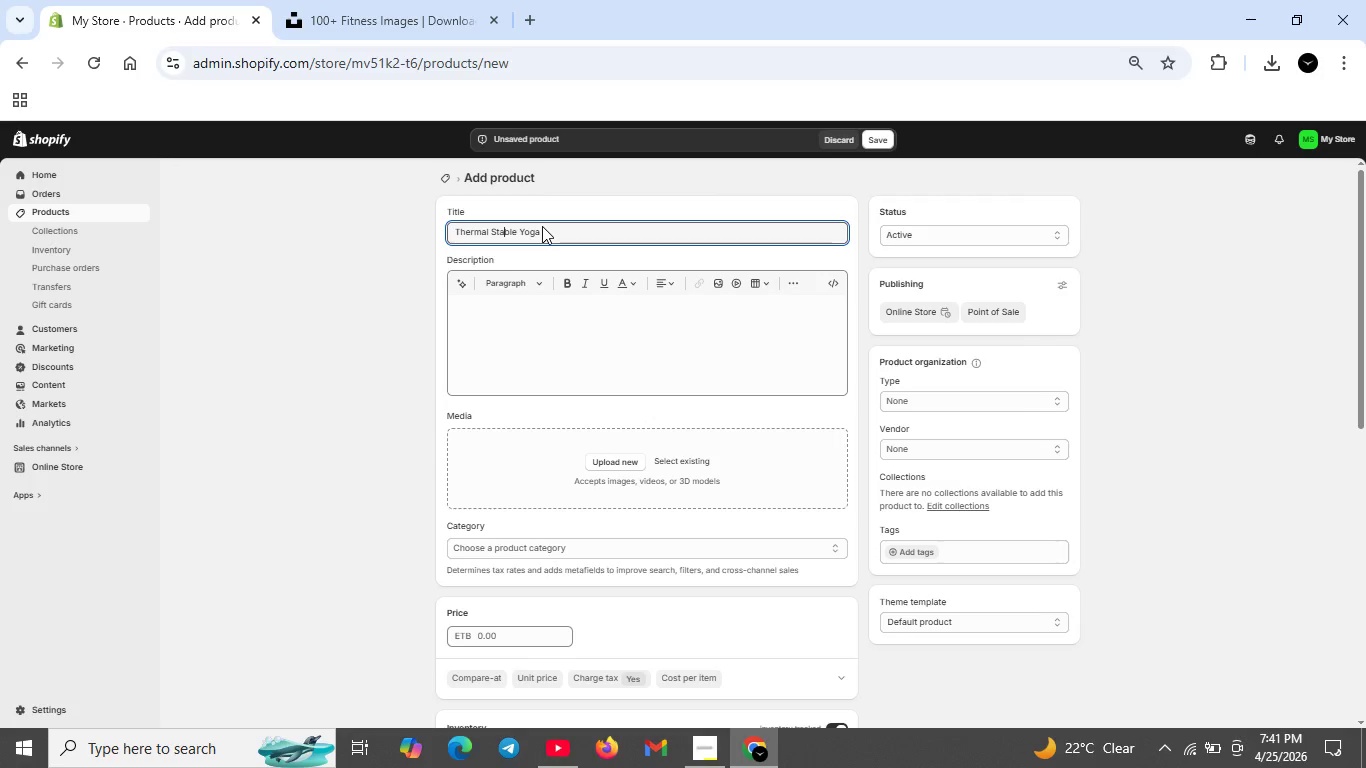 
hold_key(key=ArrowRight, duration=0.98)
 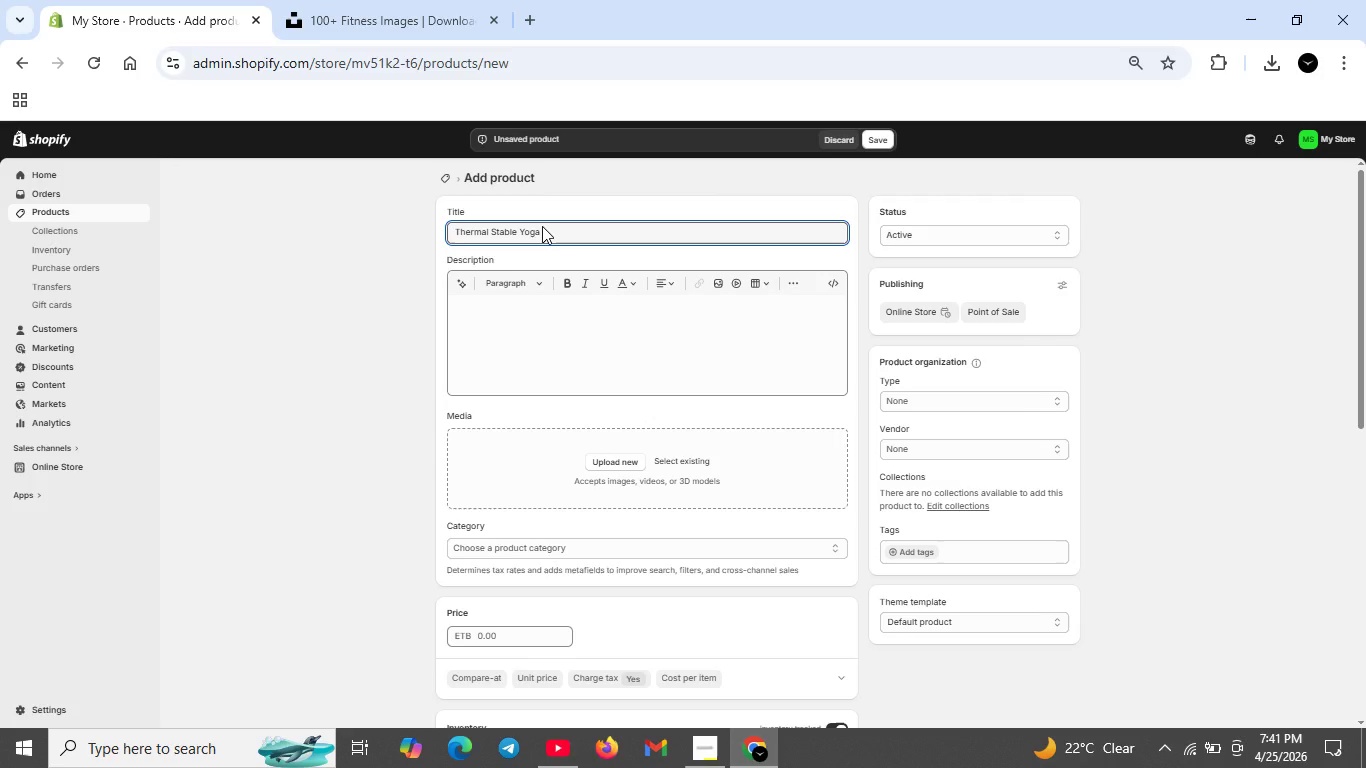 
type(lock Set --pI)
key(Backspace)
key(Backspace)
type(piLAT)
key(Backspace)
key(Backspace)
key(Backspace)
key(Backspace)
key(Backspace)
type(PilatesProps for Heated Studiis)
key(Backspace)
key(Backspace)
key(Backspace)
type(ios)
 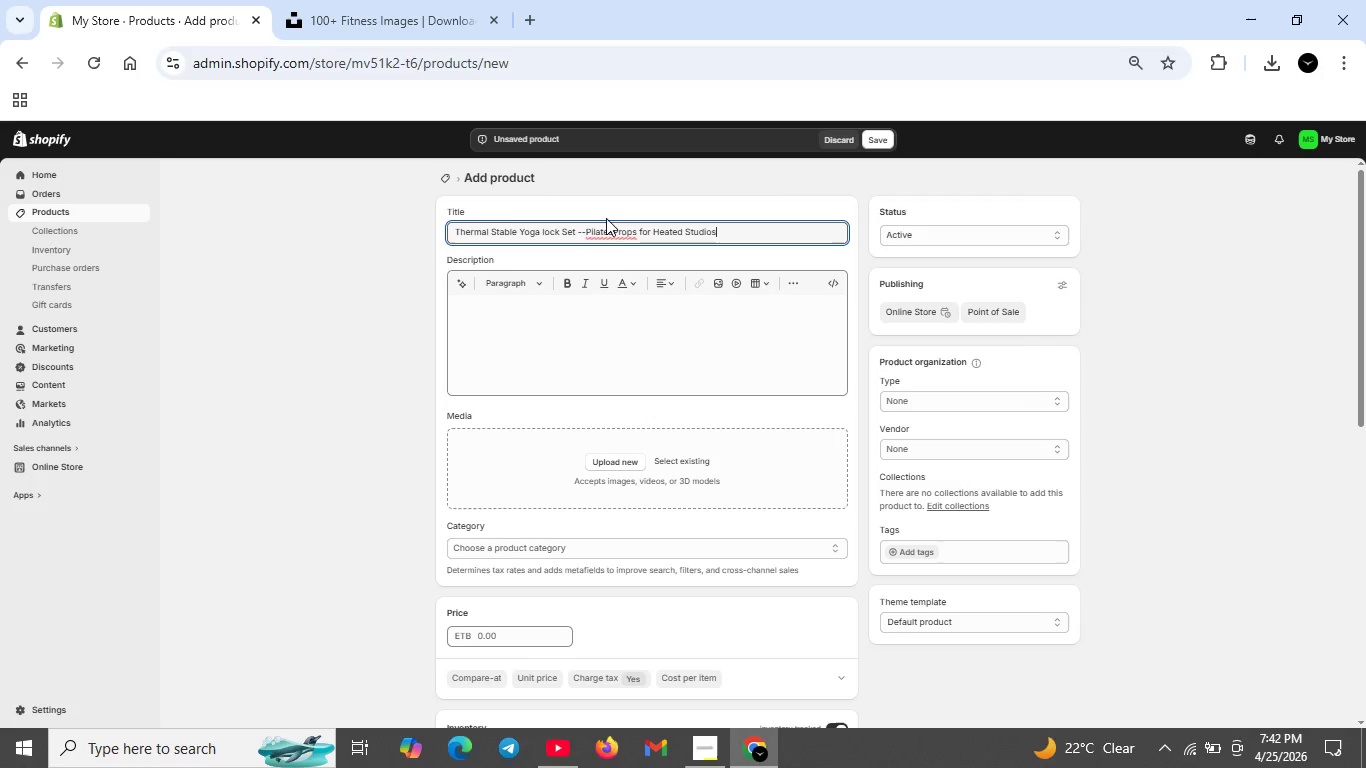 
left_click([620, 226])
 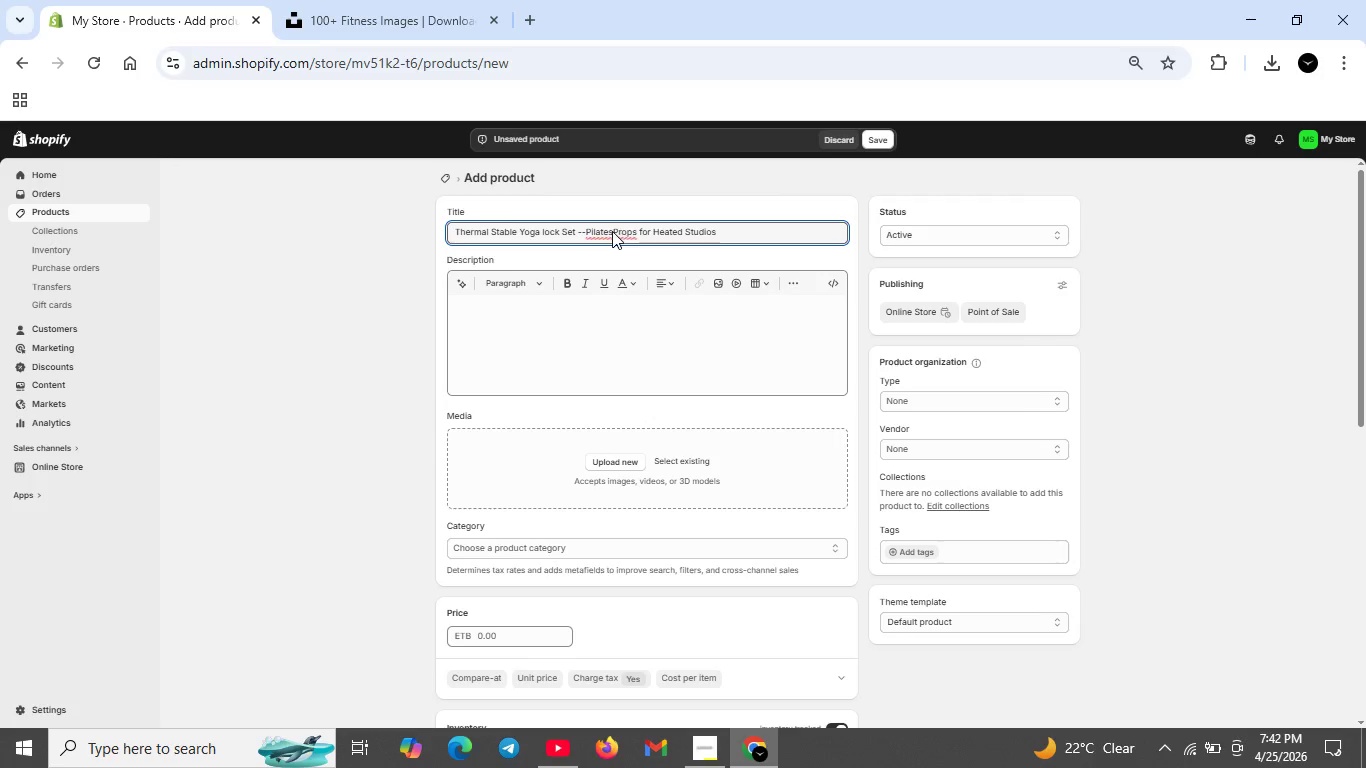 
left_click([612, 231])
 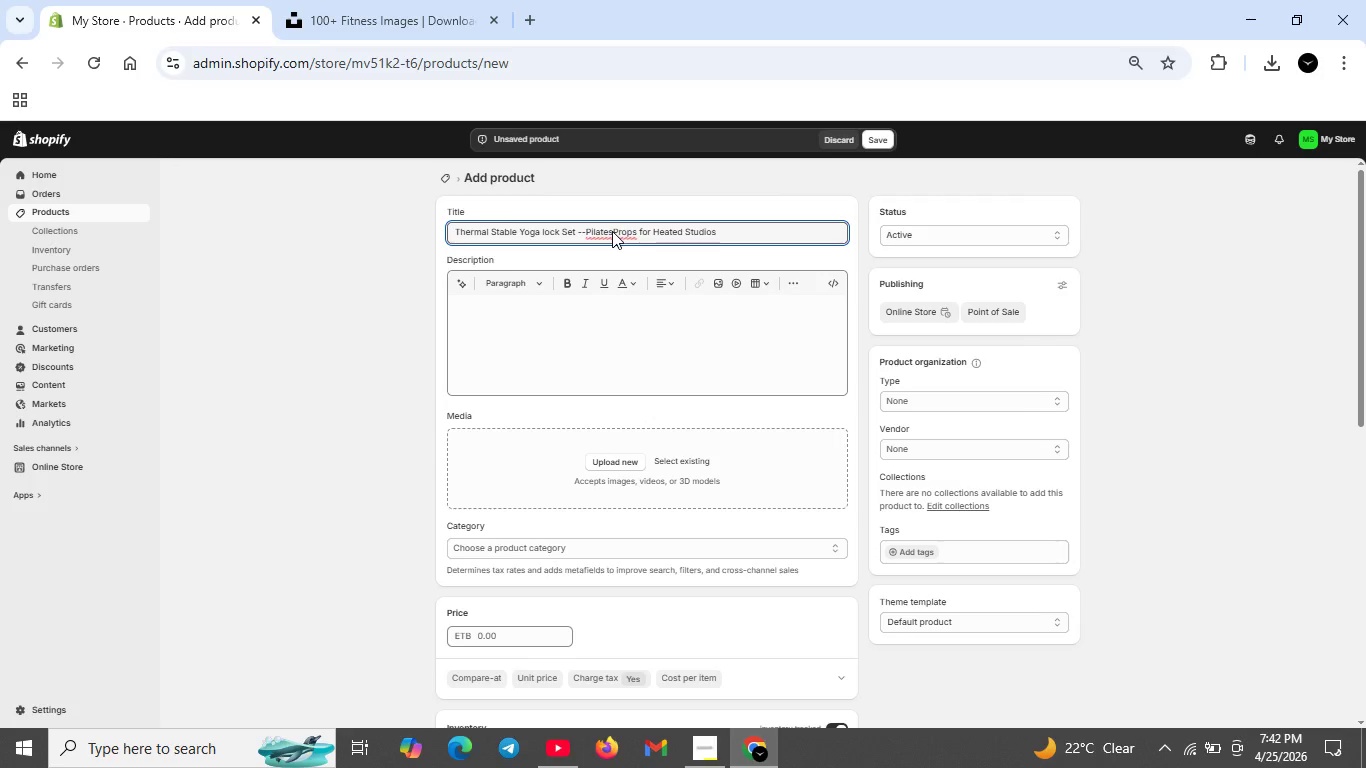 
key(Space)
 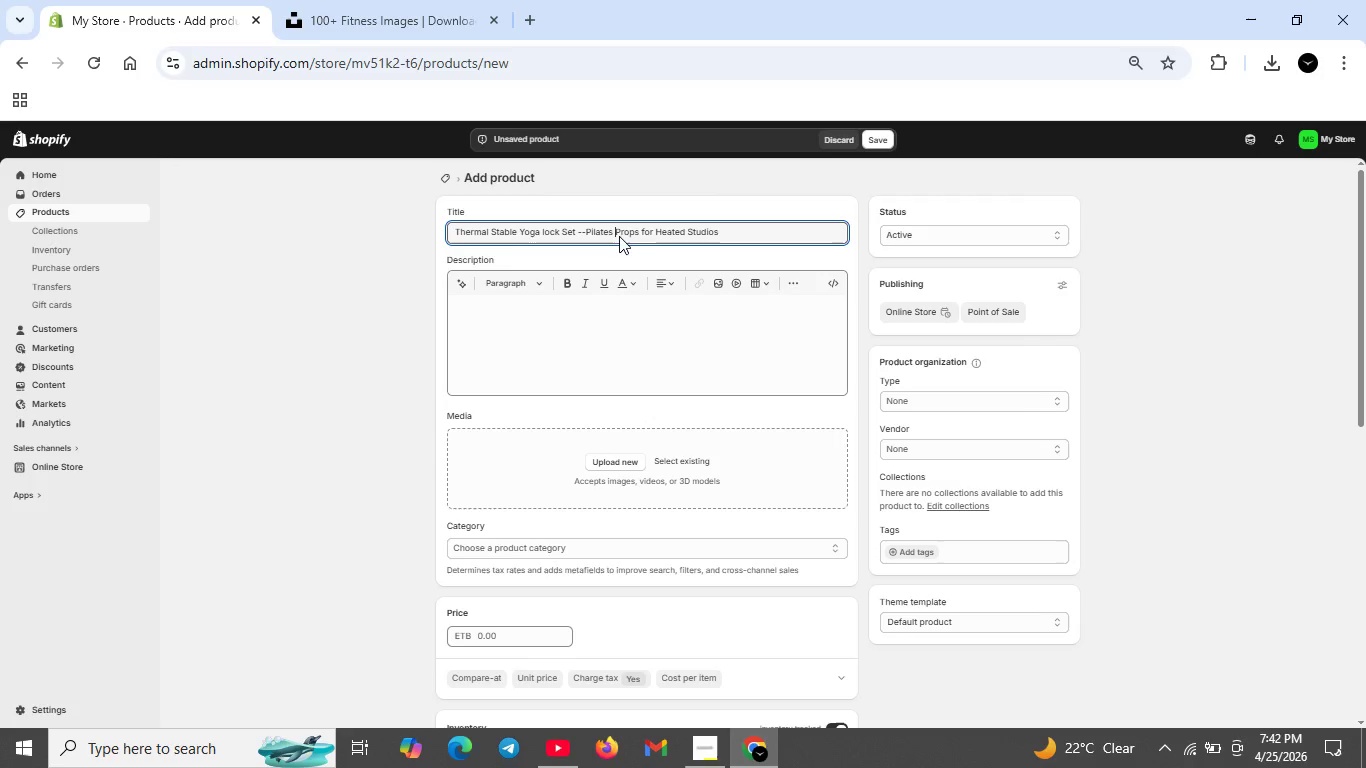 
left_click([786, 294])
 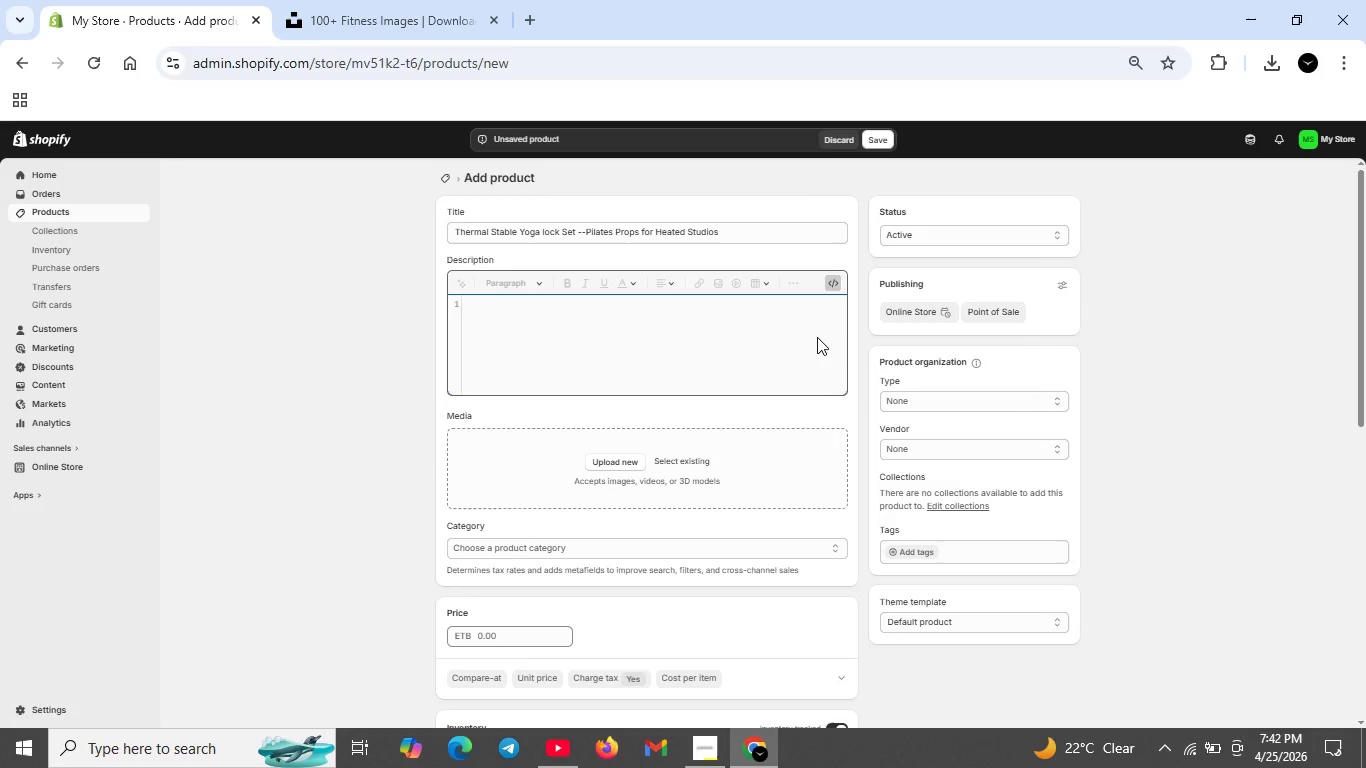 
type(<h2>Eco-freindly Support for unfrared -Heateed Classes</h2>)
 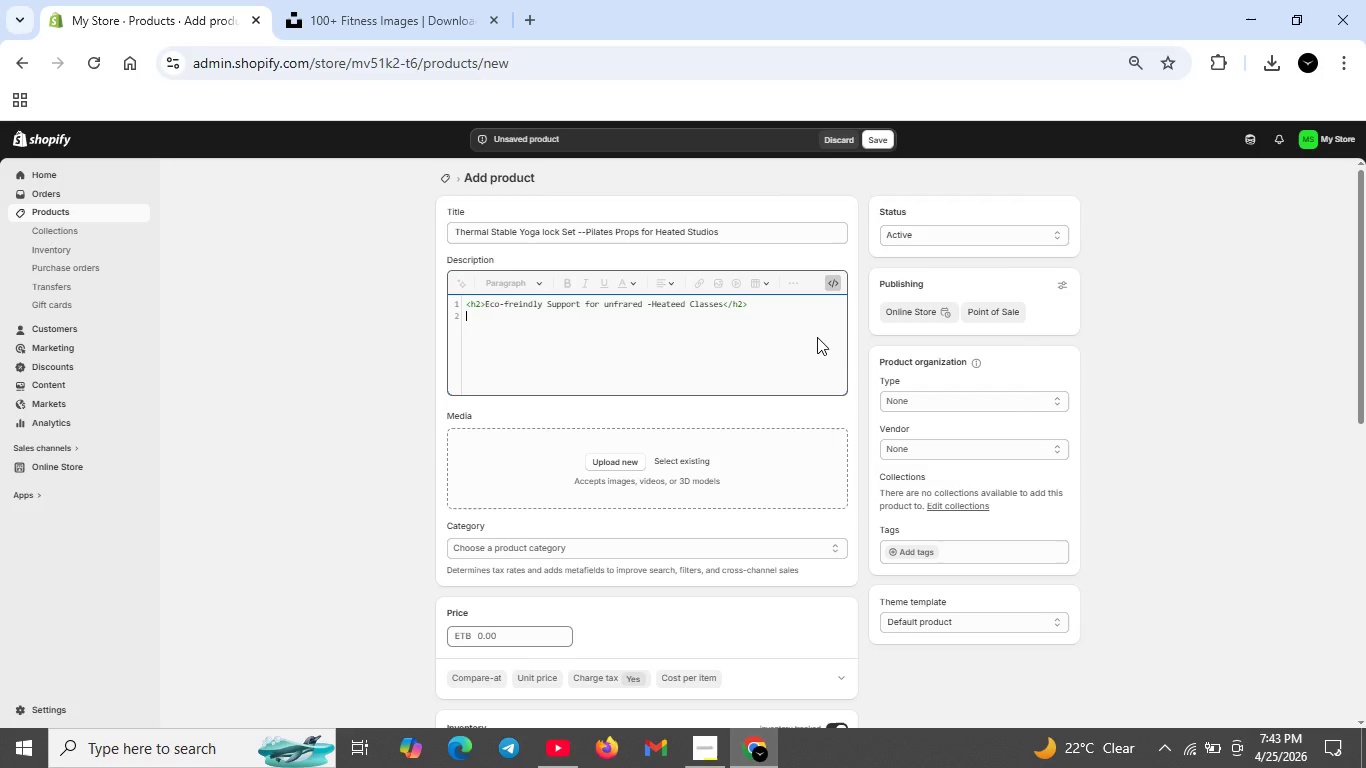 
 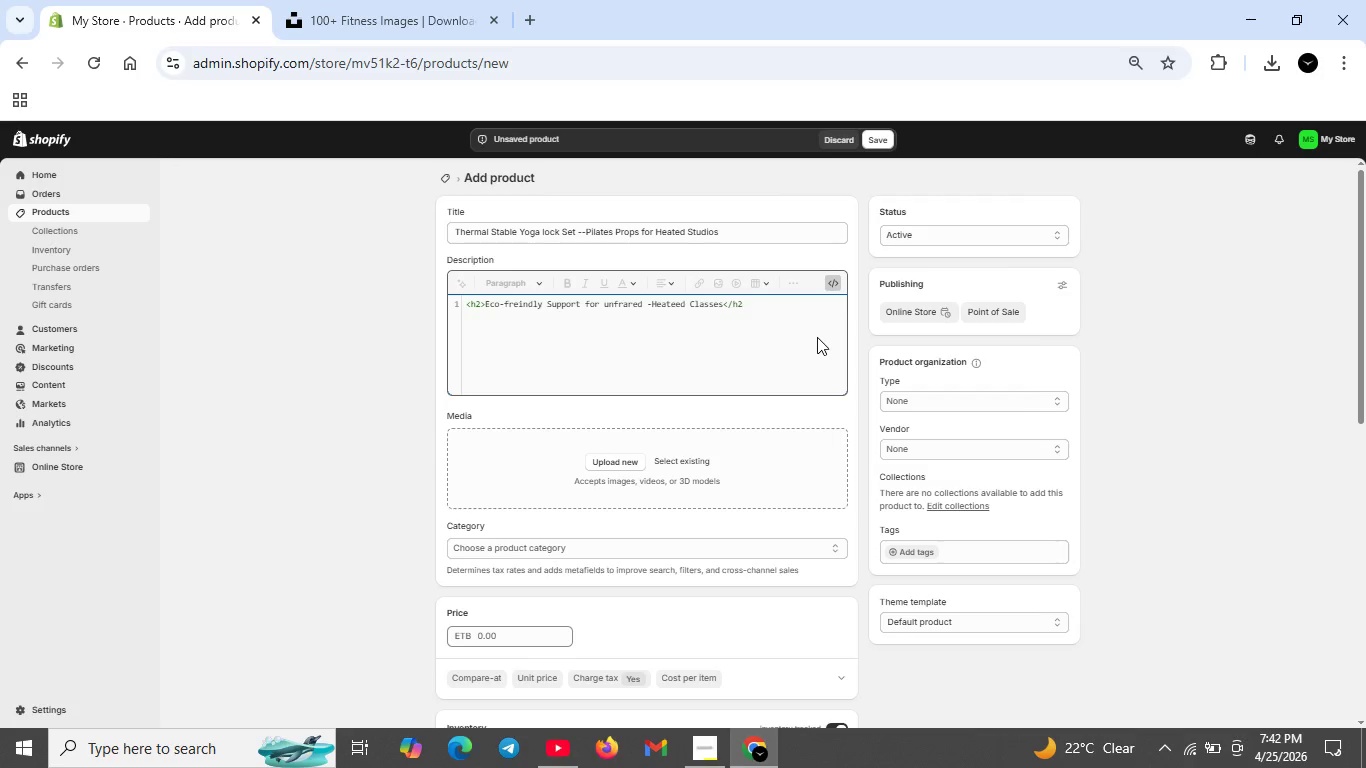 
key(Shift+Enter)
 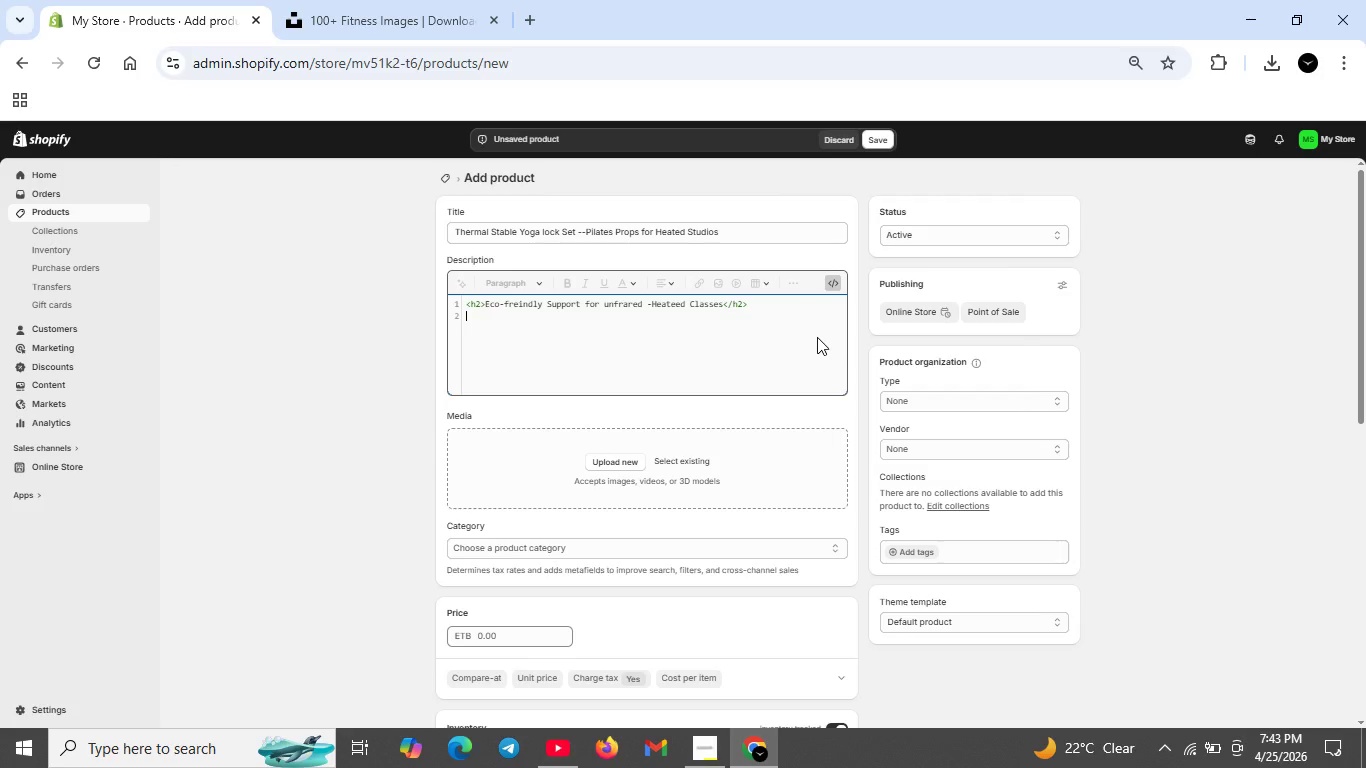 
type(<p>THreal)
key(Backspace)
key(Backspace)
key(Backspace)
key(Backspace)
key(Backspace)
type(hermal )
 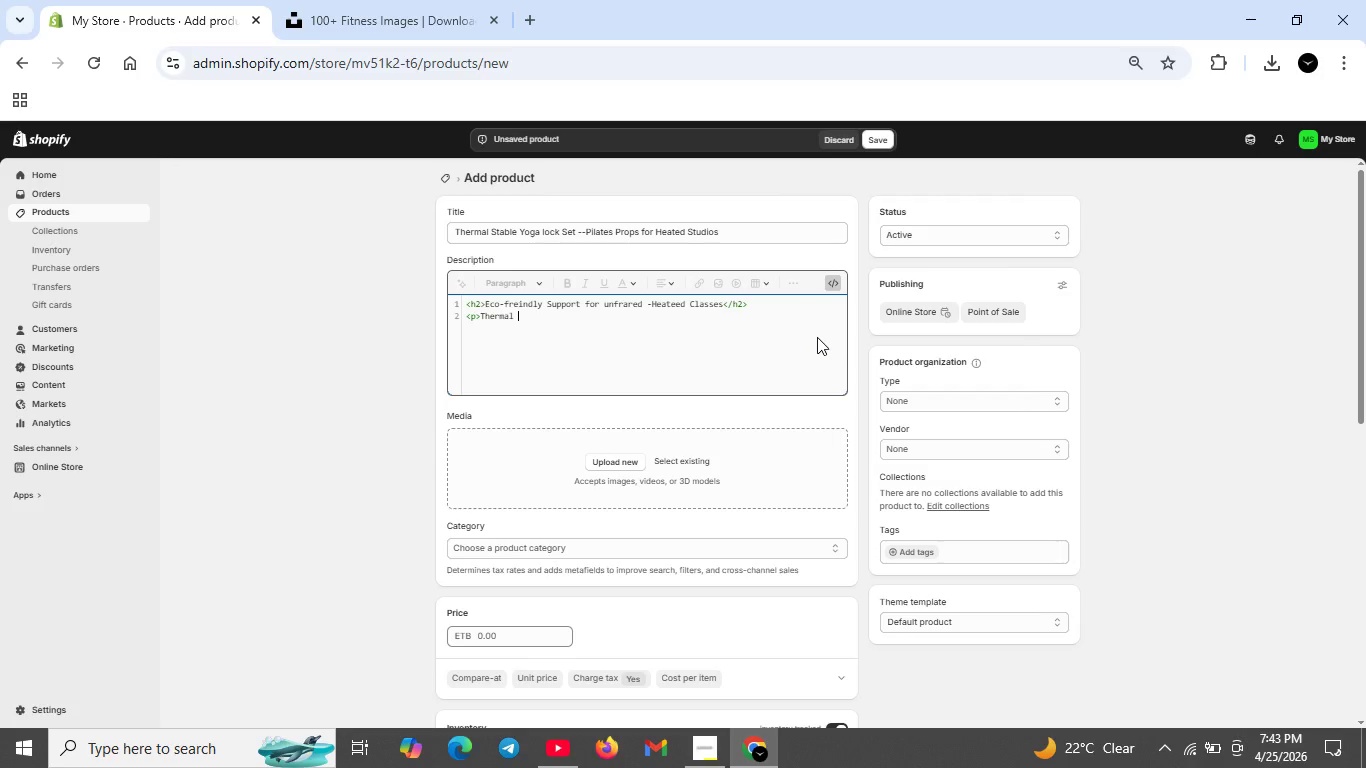 
key(Backspace)
type(-stable yoga block maintaing their shape ang=d)
key(Backspace)
key(Backspace)
key(Backspace)
type(d grip in temprature s)
key(Backspace)
key(Backspace)
type(sup o)
key(Backspace)
type(to )
 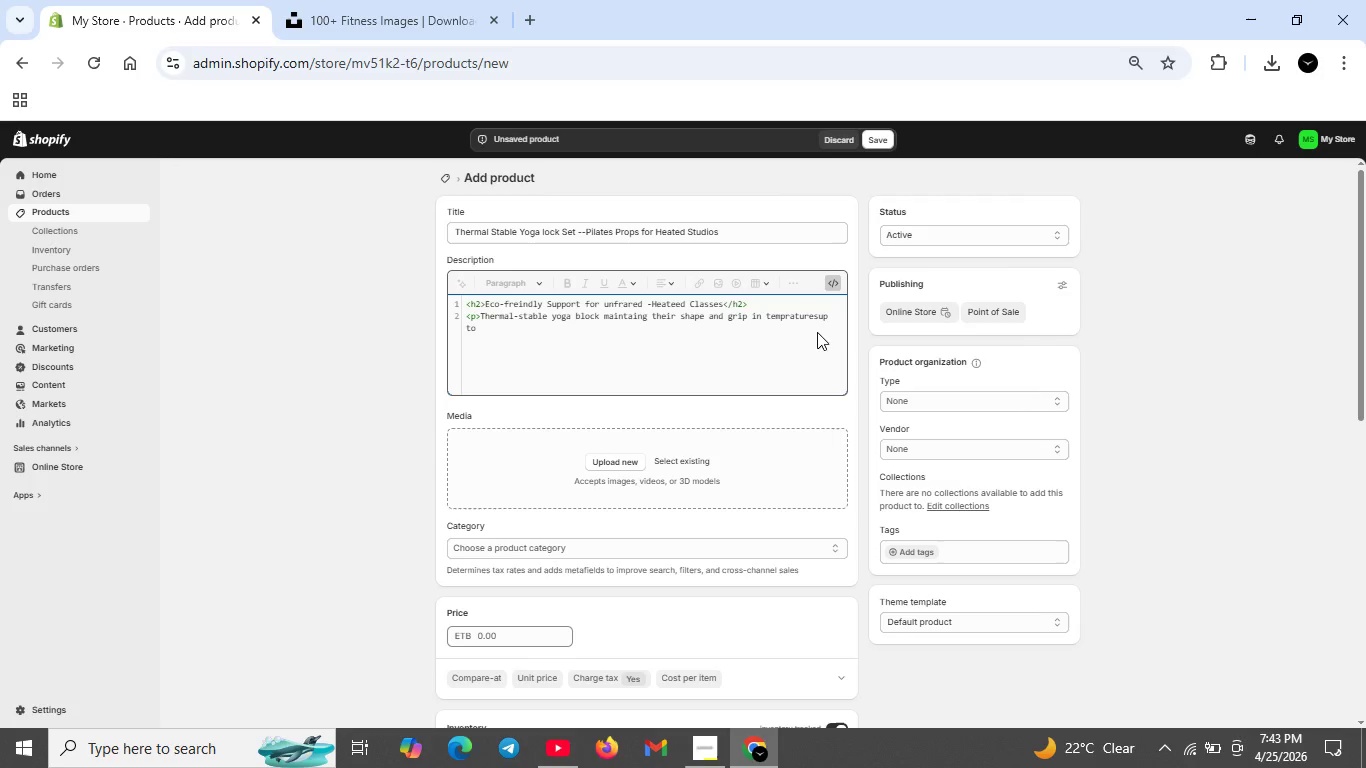 
key(ArrowLeft)
 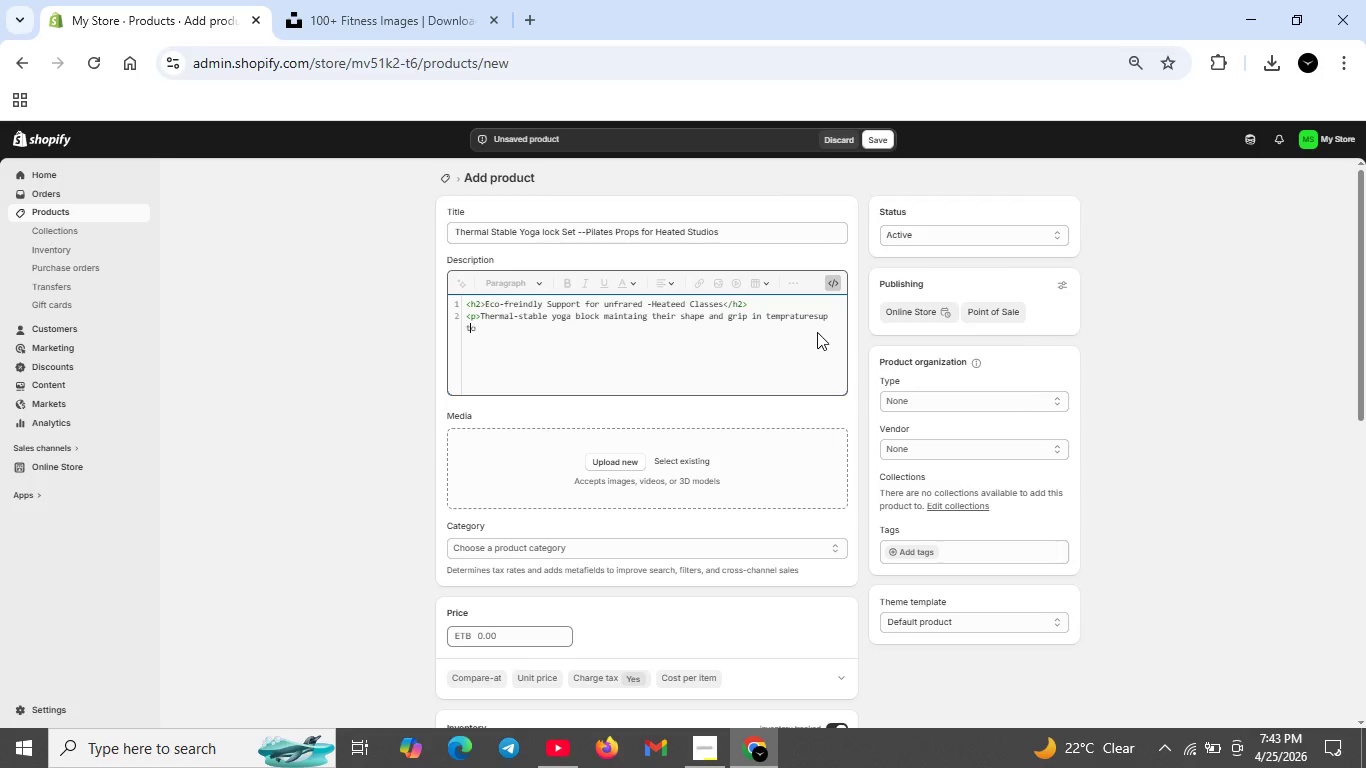 
key(ArrowLeft)
 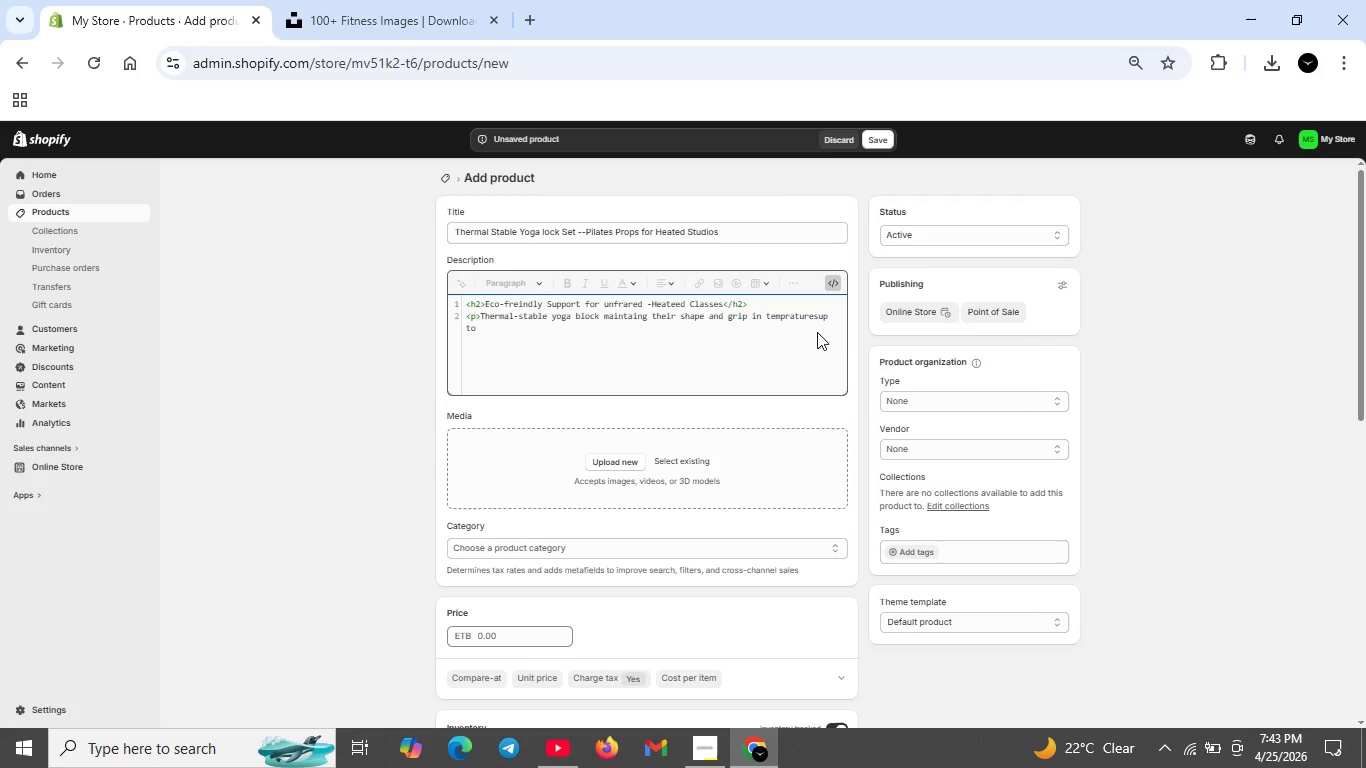 
key(ArrowLeft)
 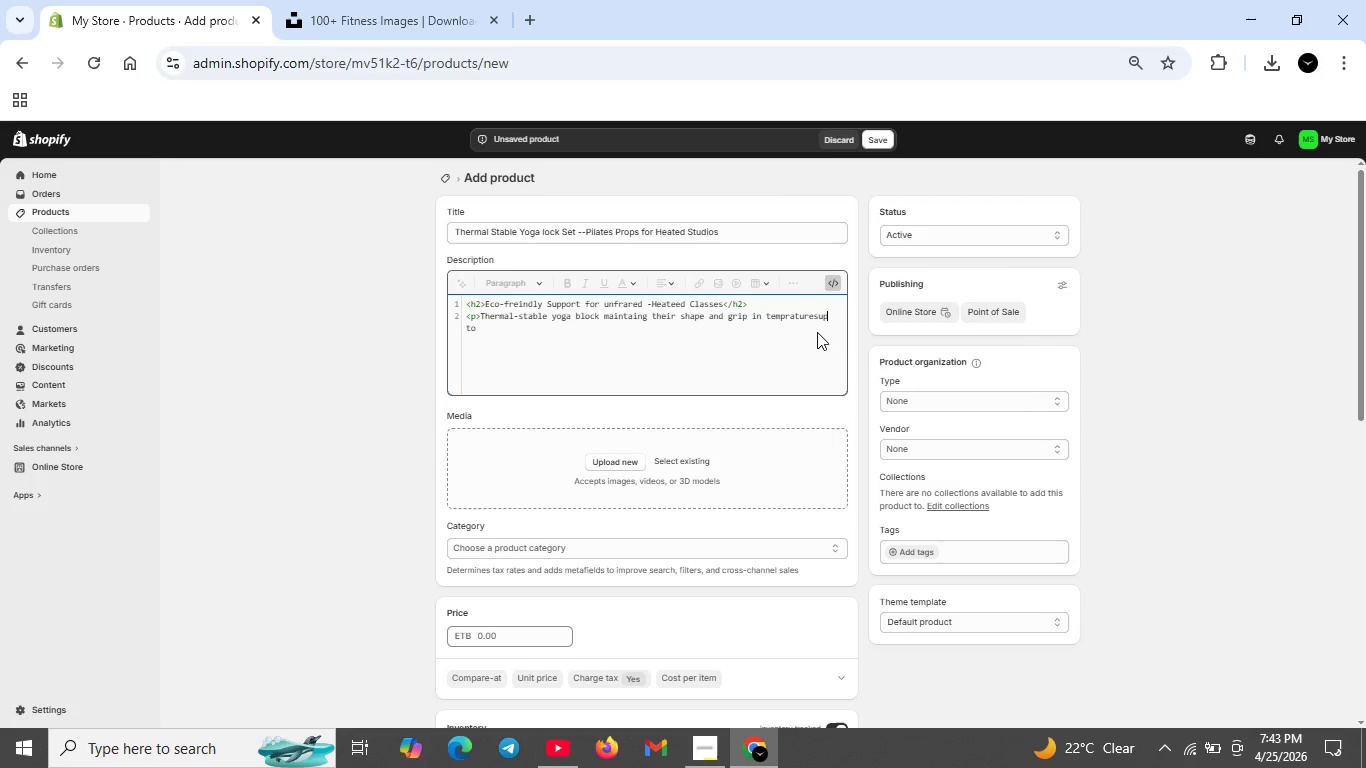 
key(ArrowLeft)
 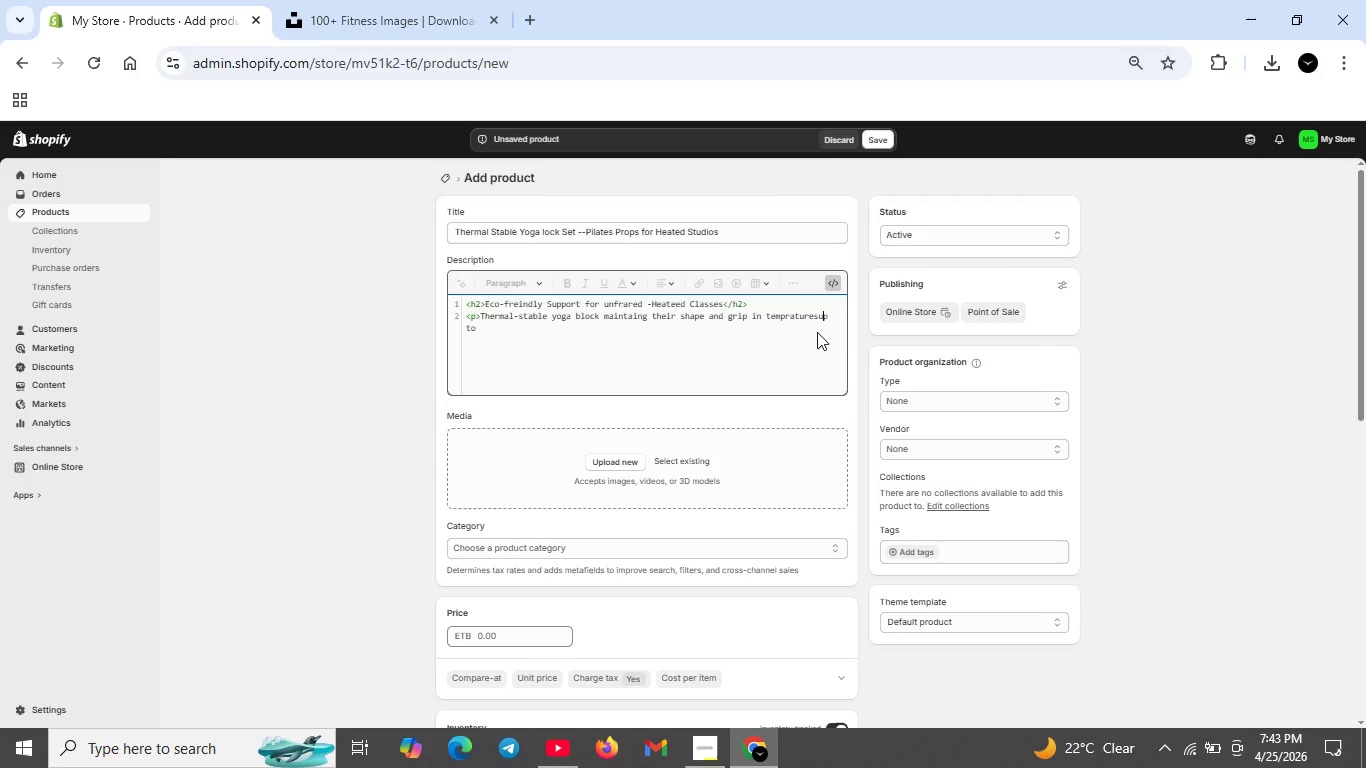 
key(ArrowLeft)
 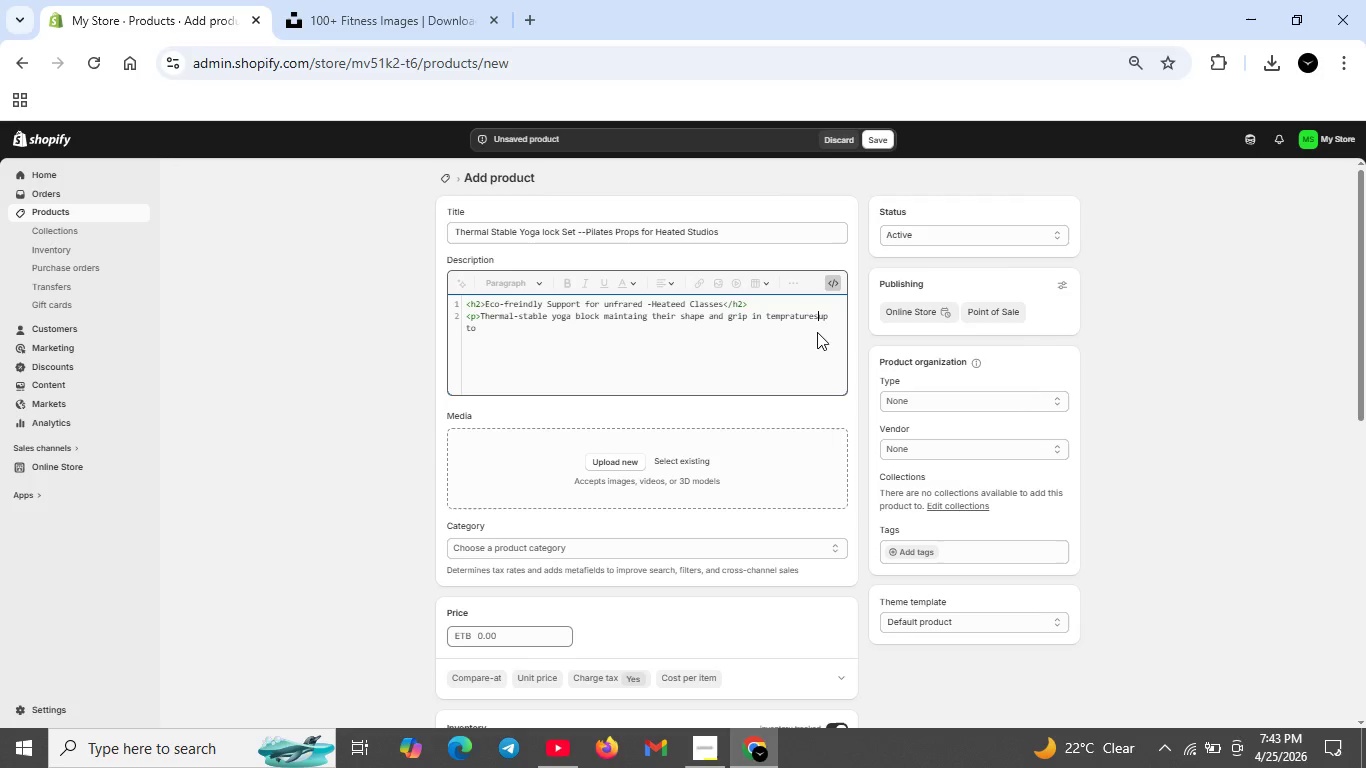 
key(ArrowLeft)
 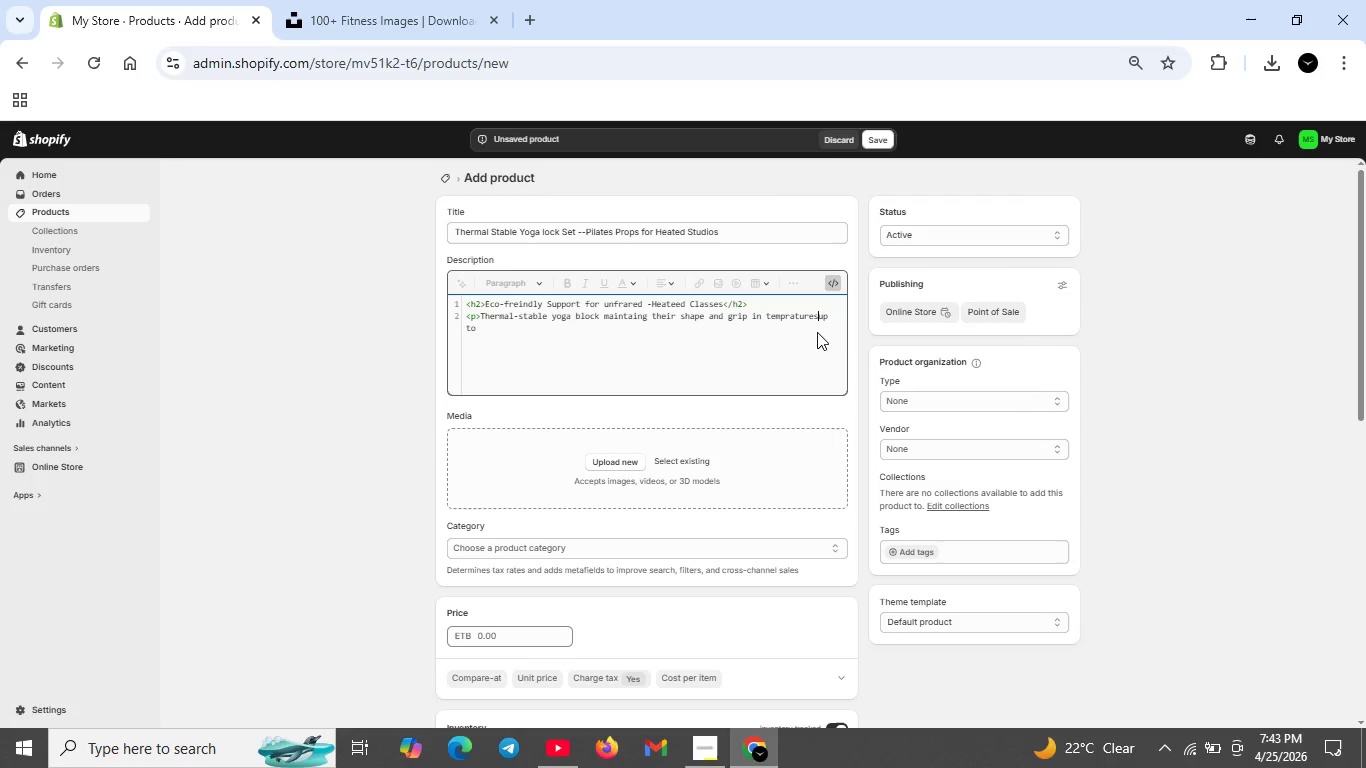 
key(Space)
 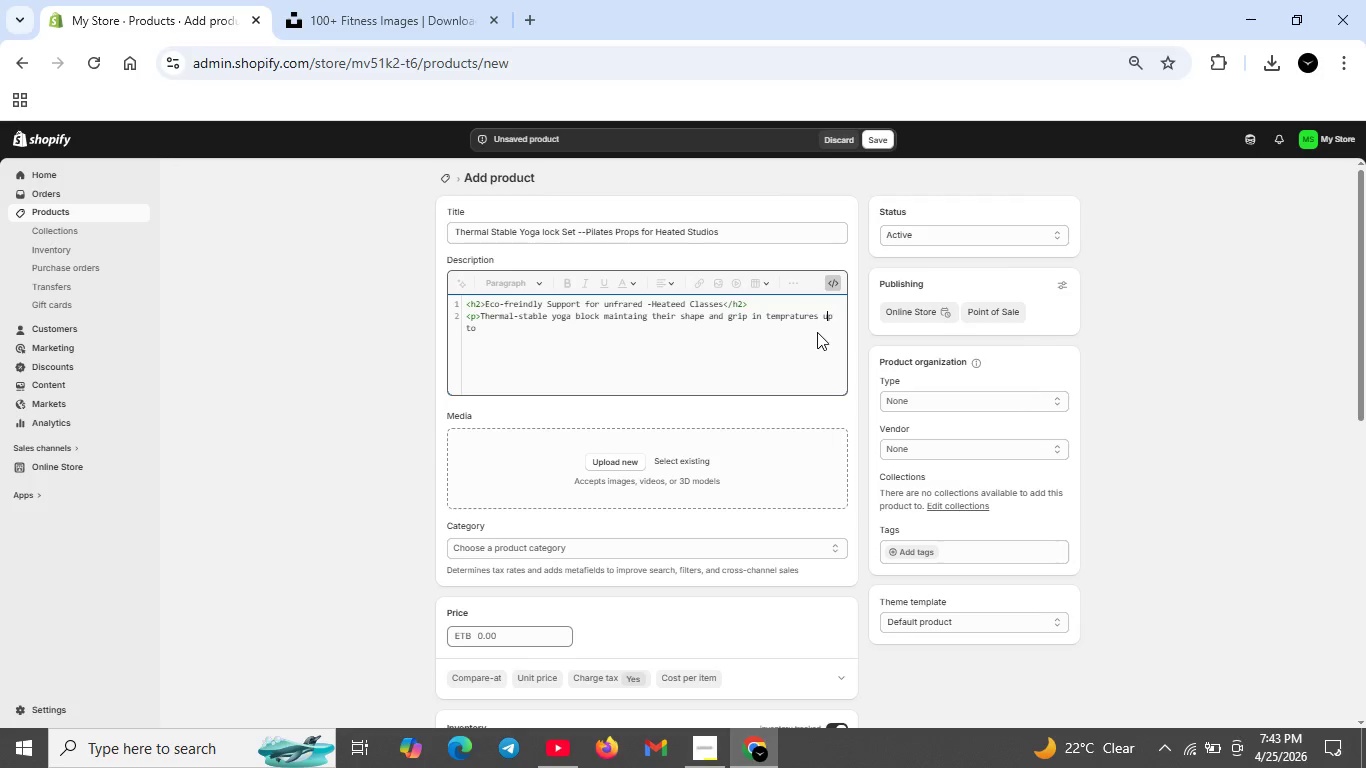 
hold_key(key=ArrowRight, duration=0.7)
 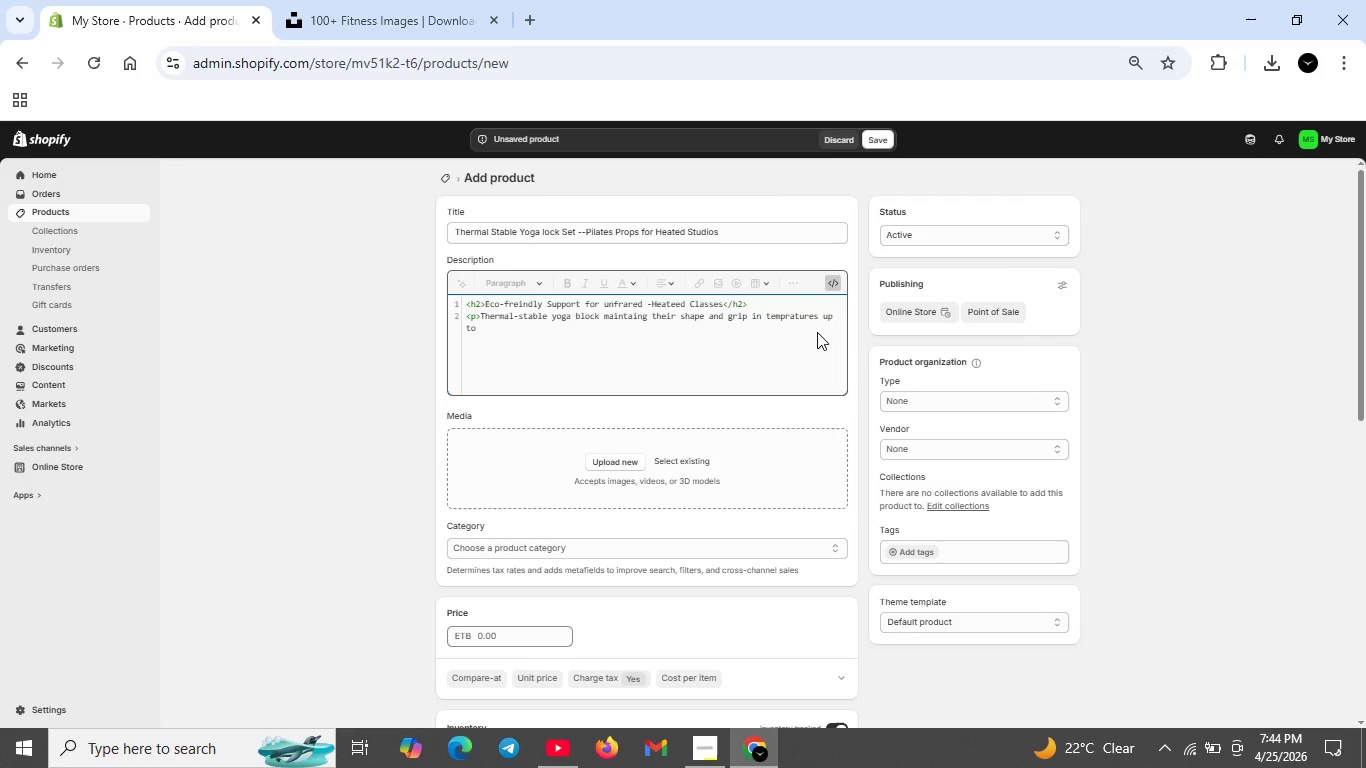 
type(105 degree f)
 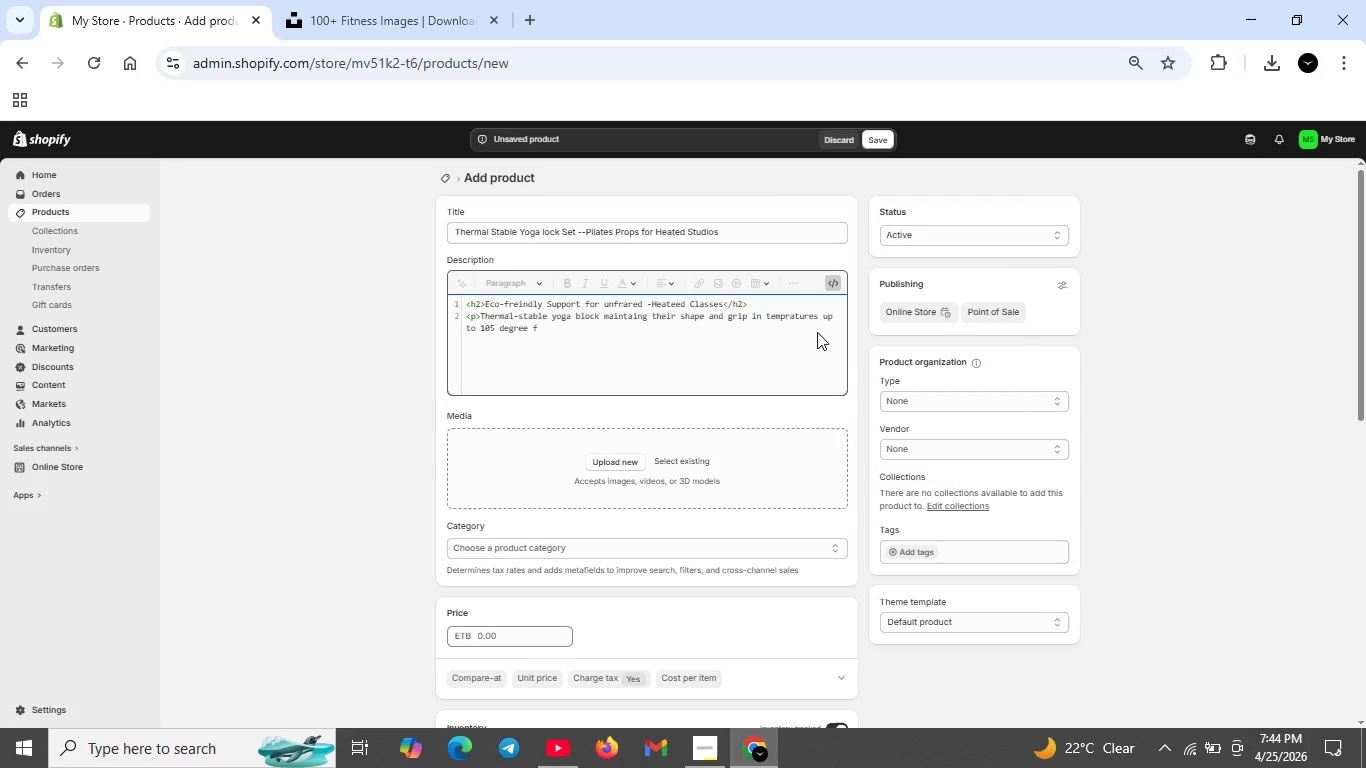 
wait(6.22)
 